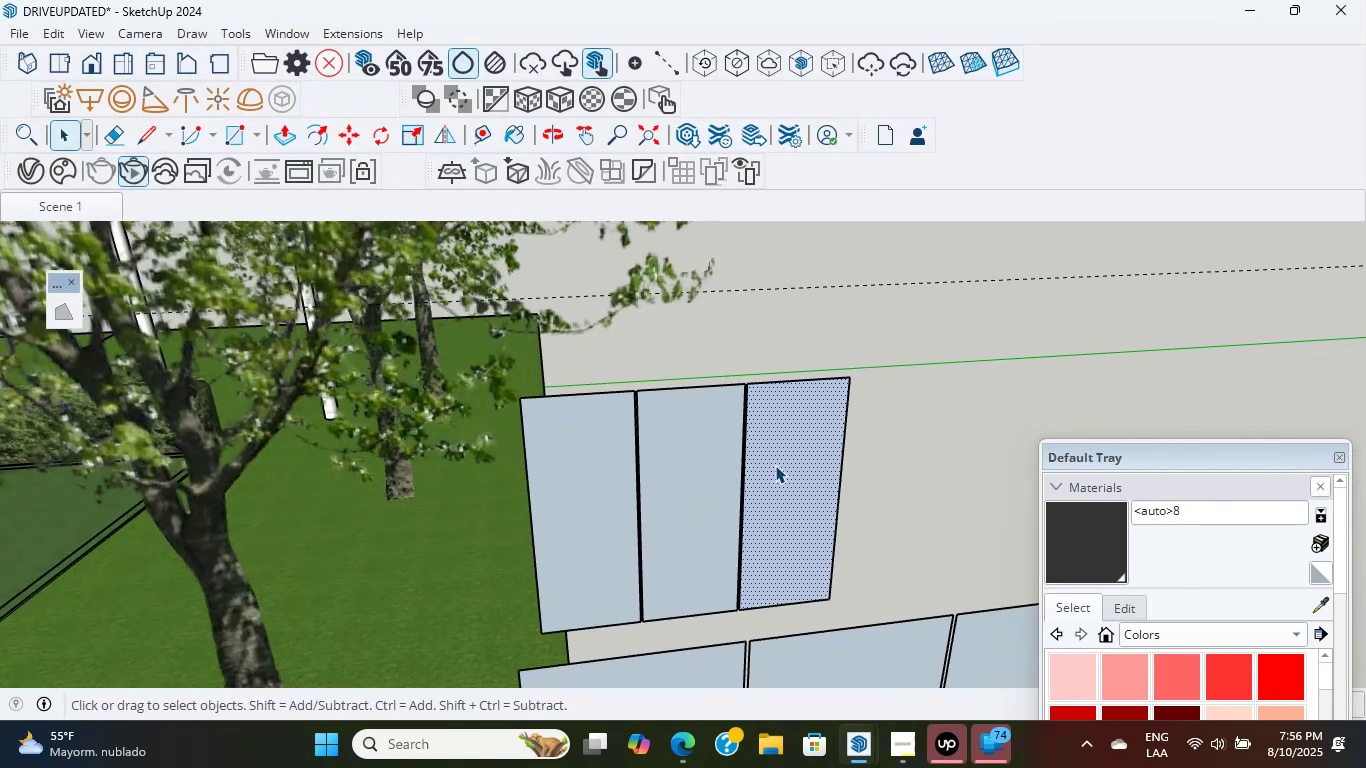 
triple_click([775, 465])
 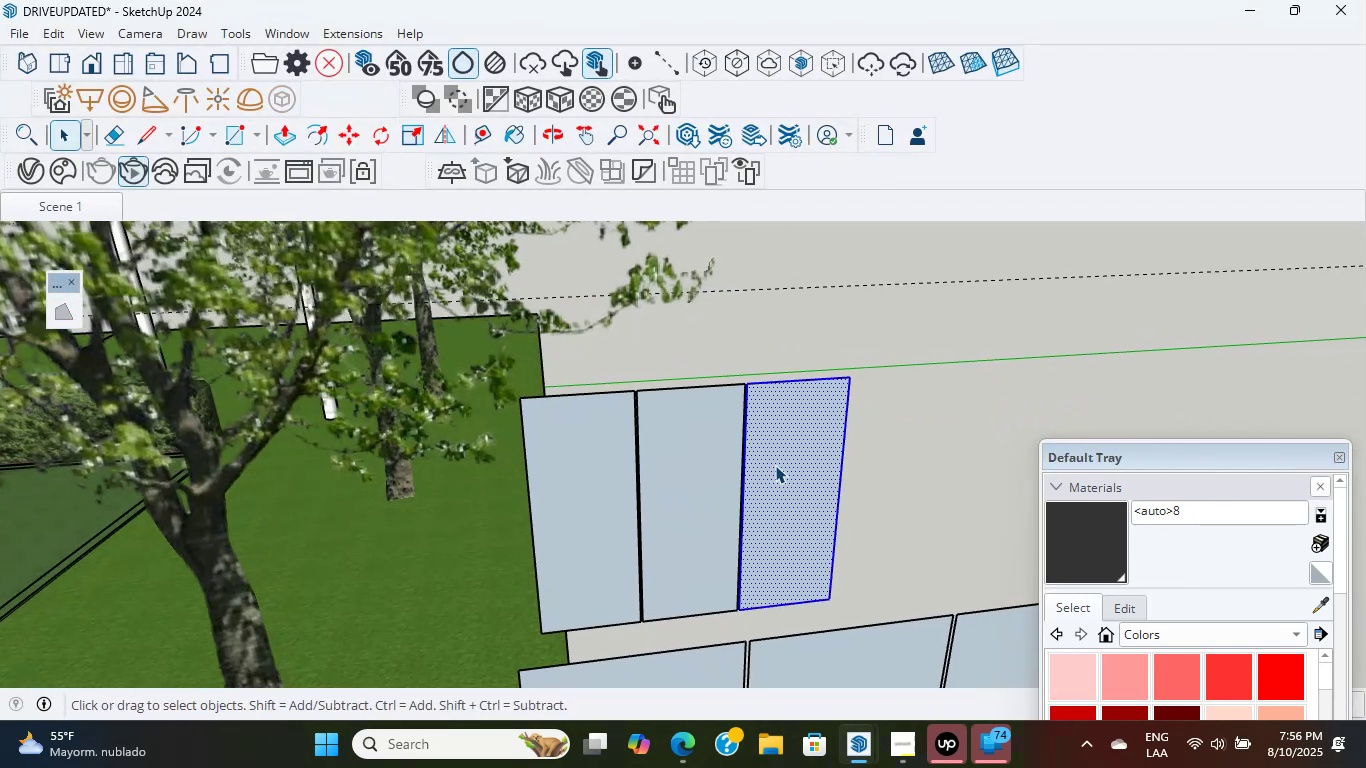 
hold_key(key=ShiftLeft, duration=1.48)
double_click([695, 483])
 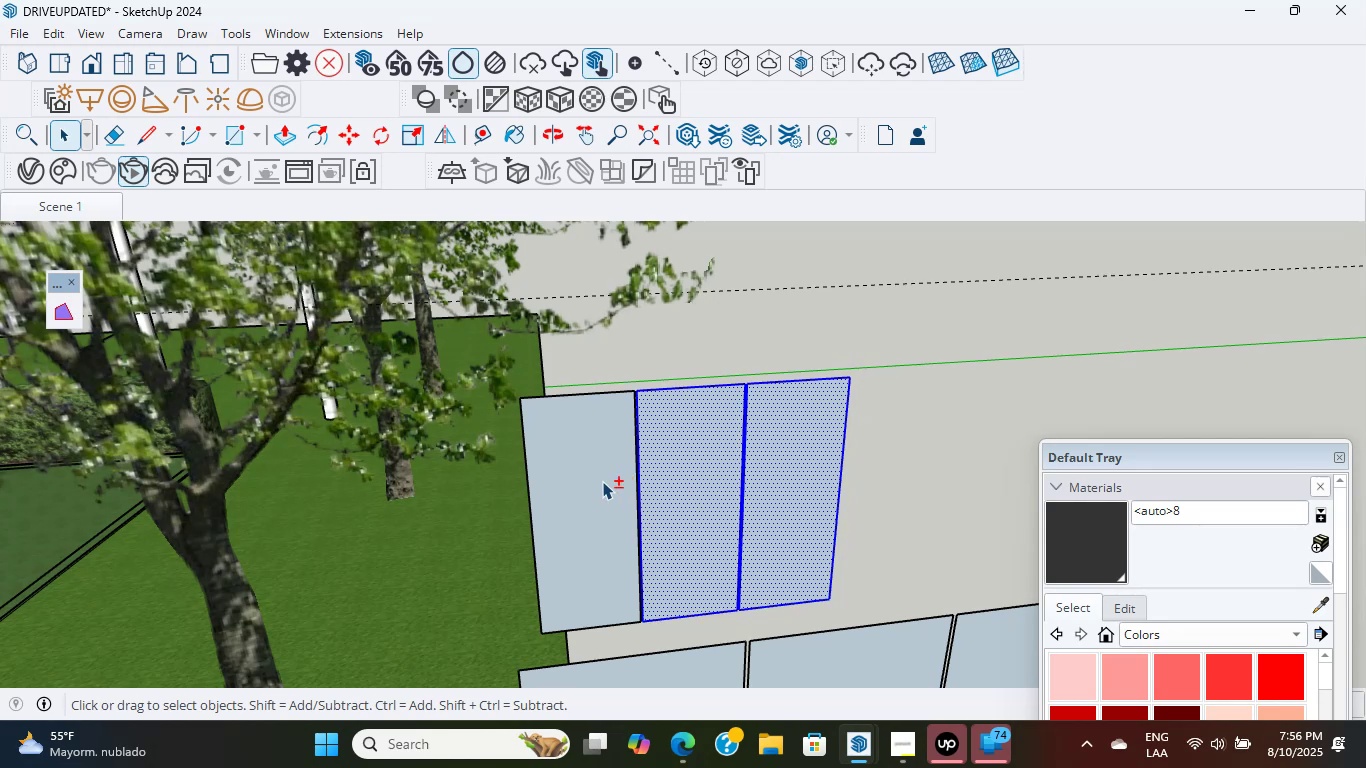 
triple_click([578, 481])
 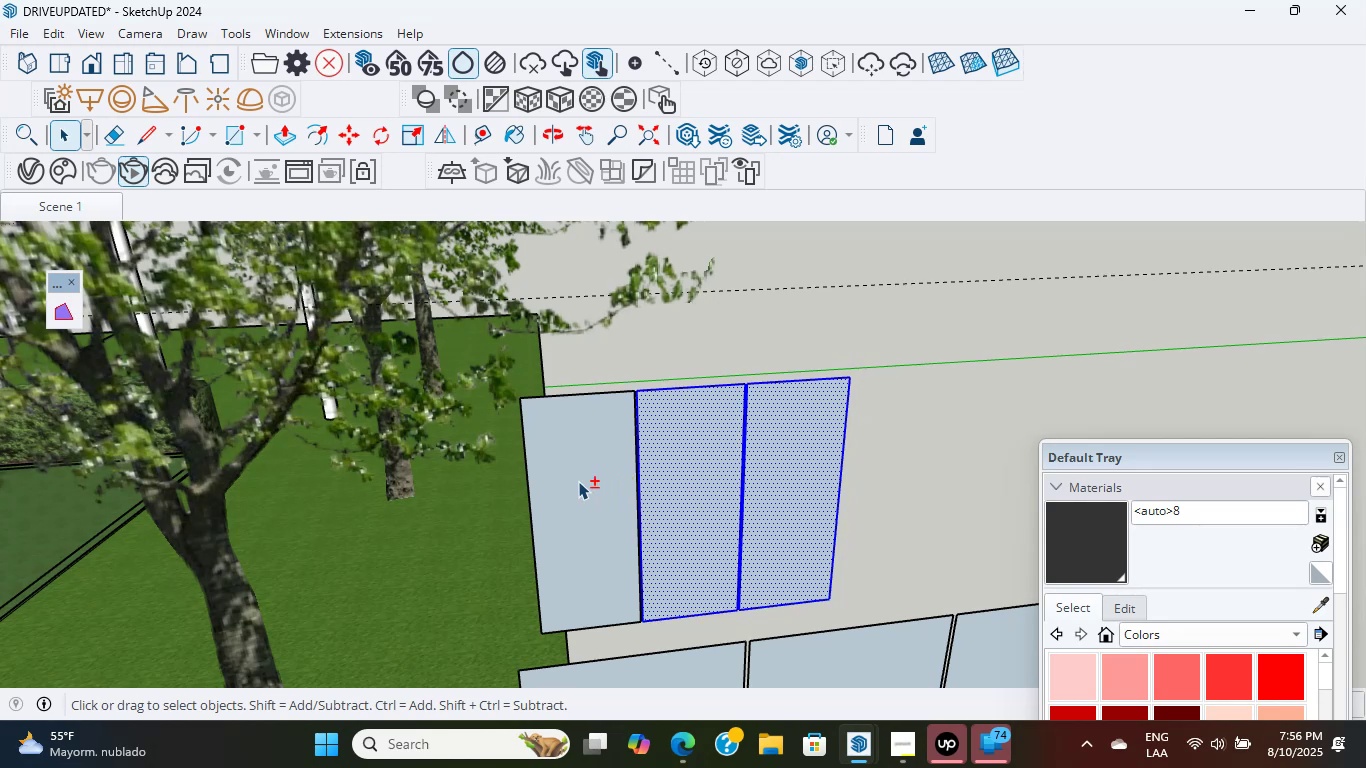 
triple_click([578, 481])
 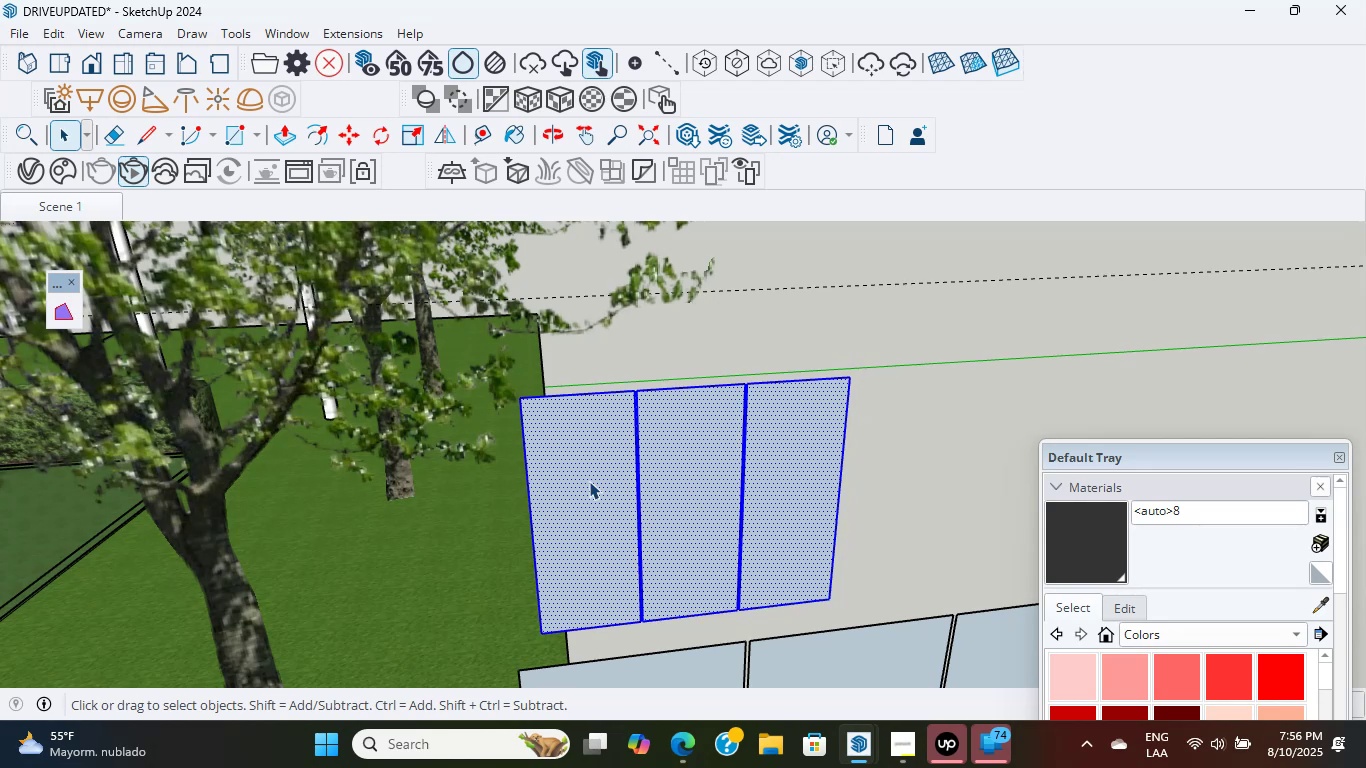 
right_click([589, 481])
 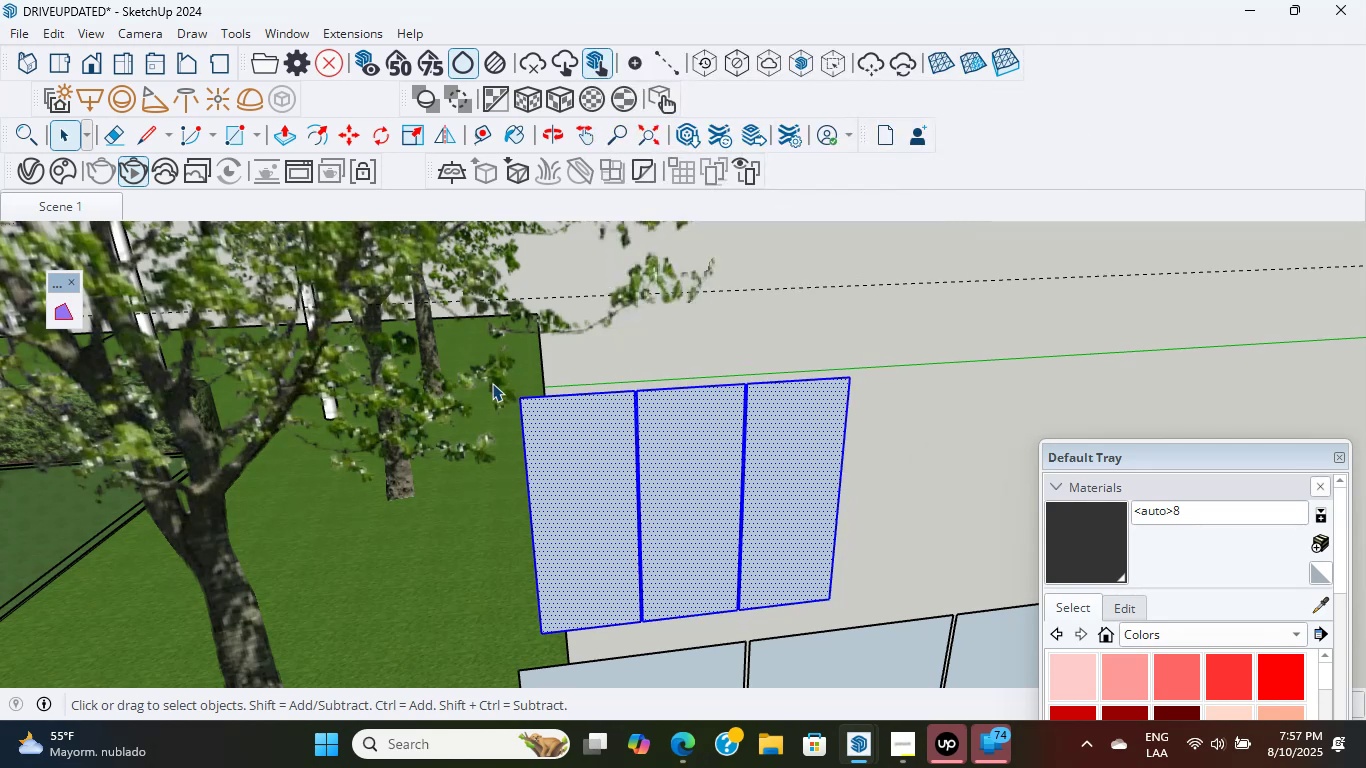 
key(Delete)
 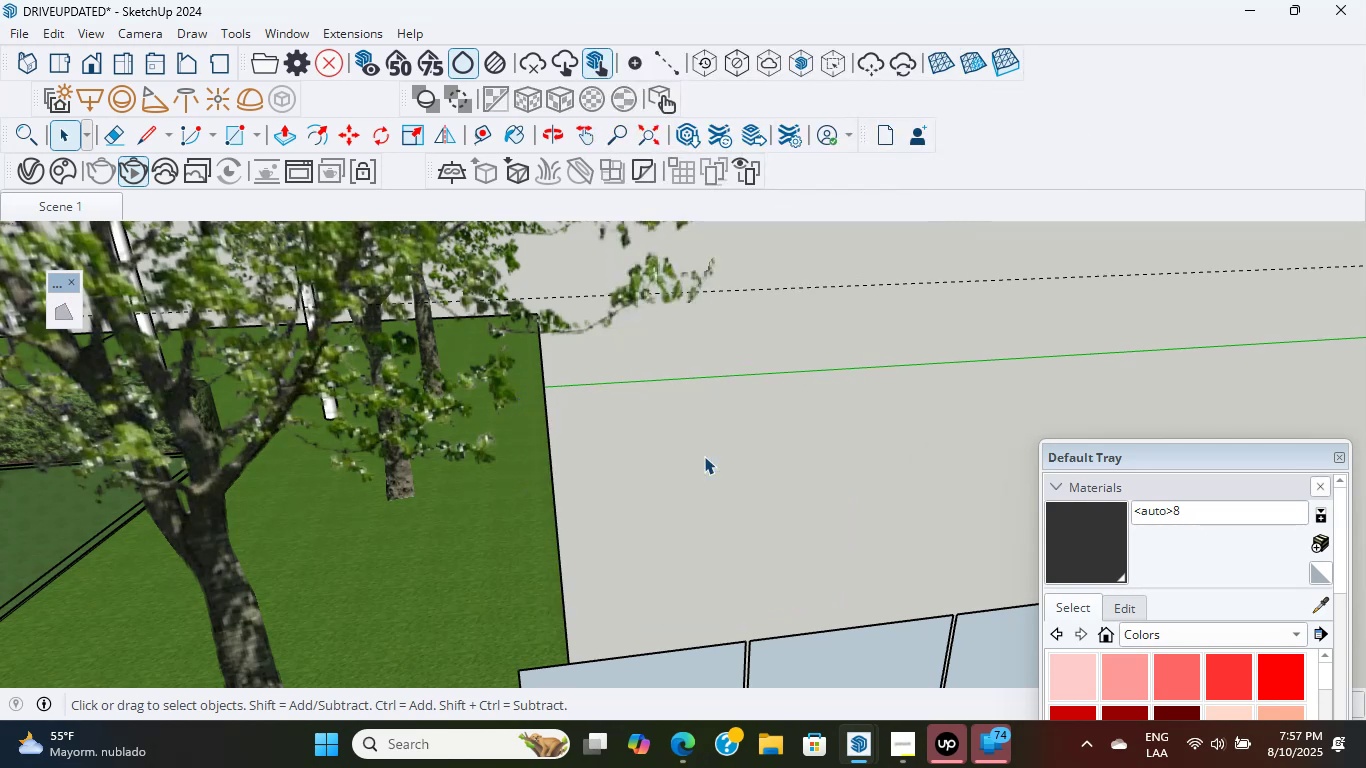 
scroll: coordinate [666, 574], scroll_direction: down, amount: 3.0
 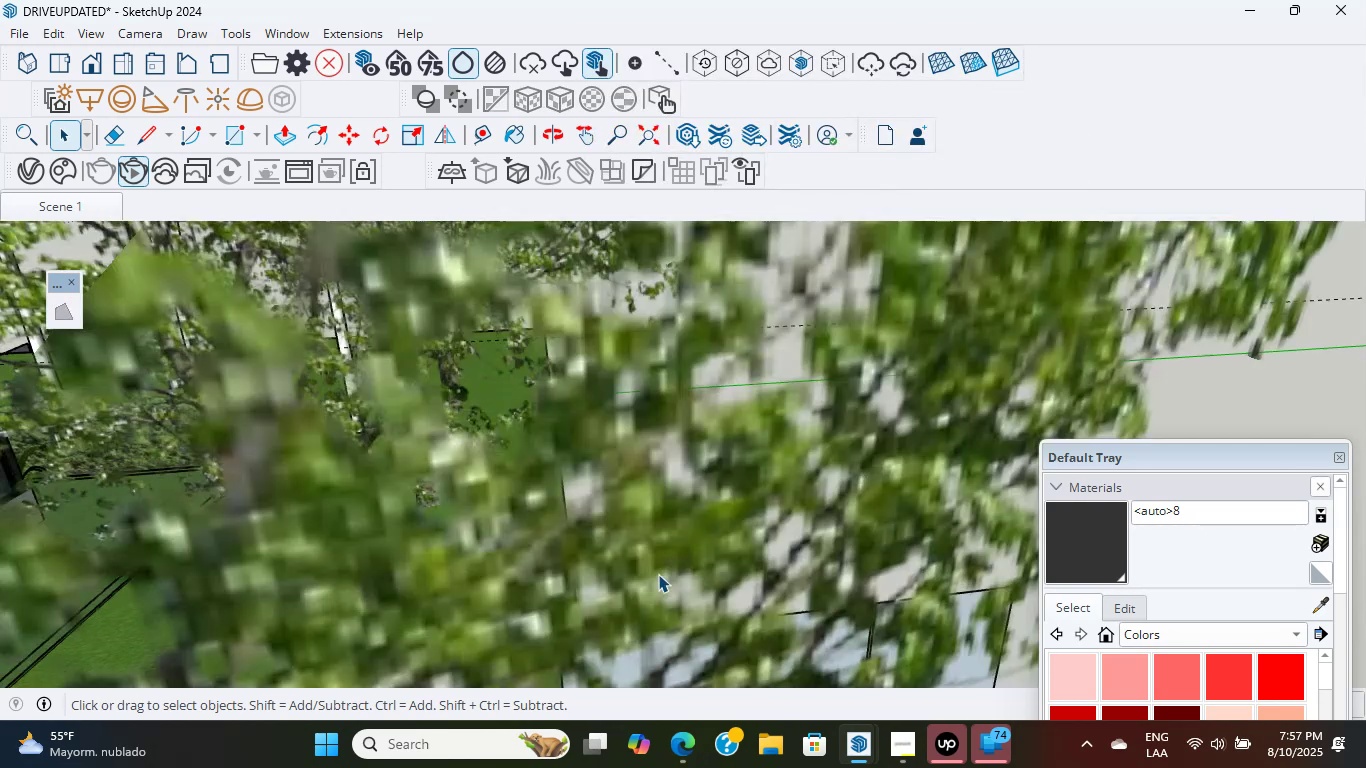 
hold_key(key=ShiftLeft, duration=0.53)
 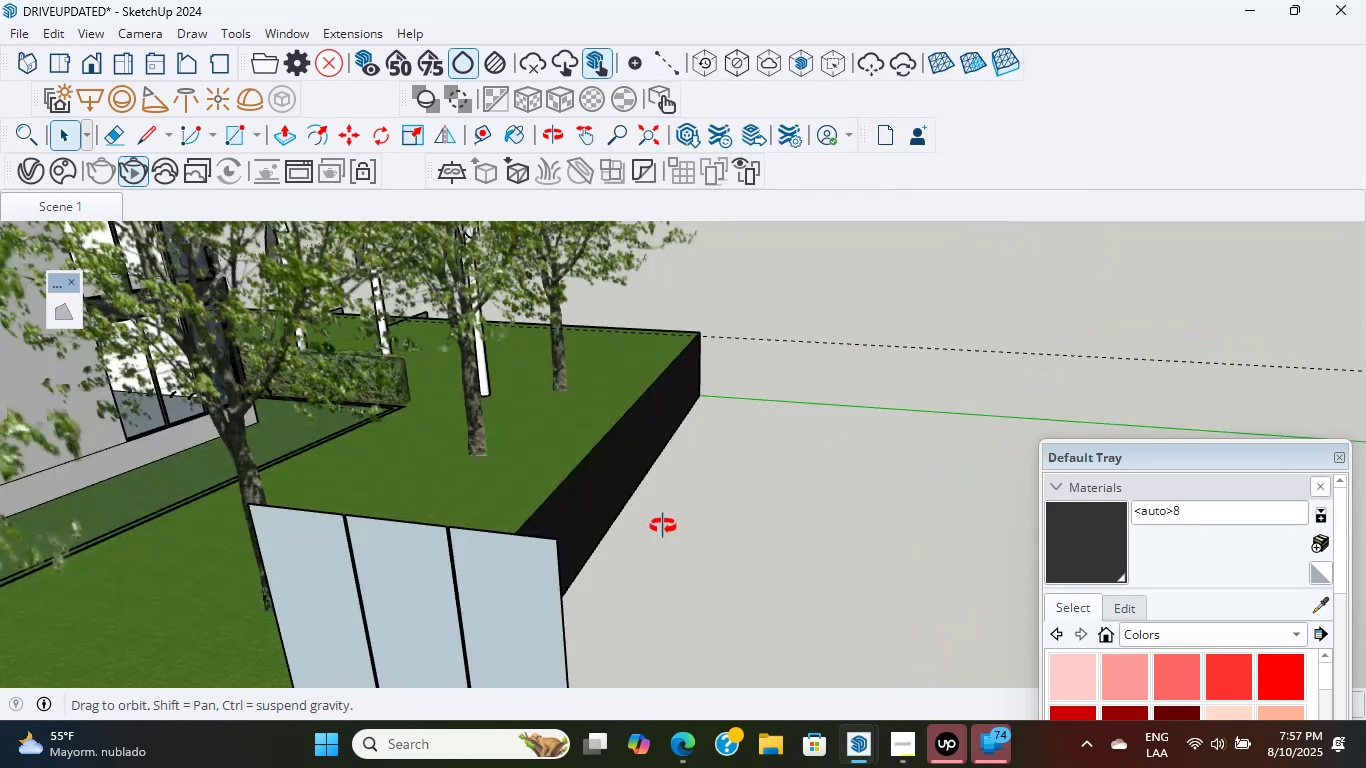 
hold_key(key=ShiftLeft, duration=0.58)
 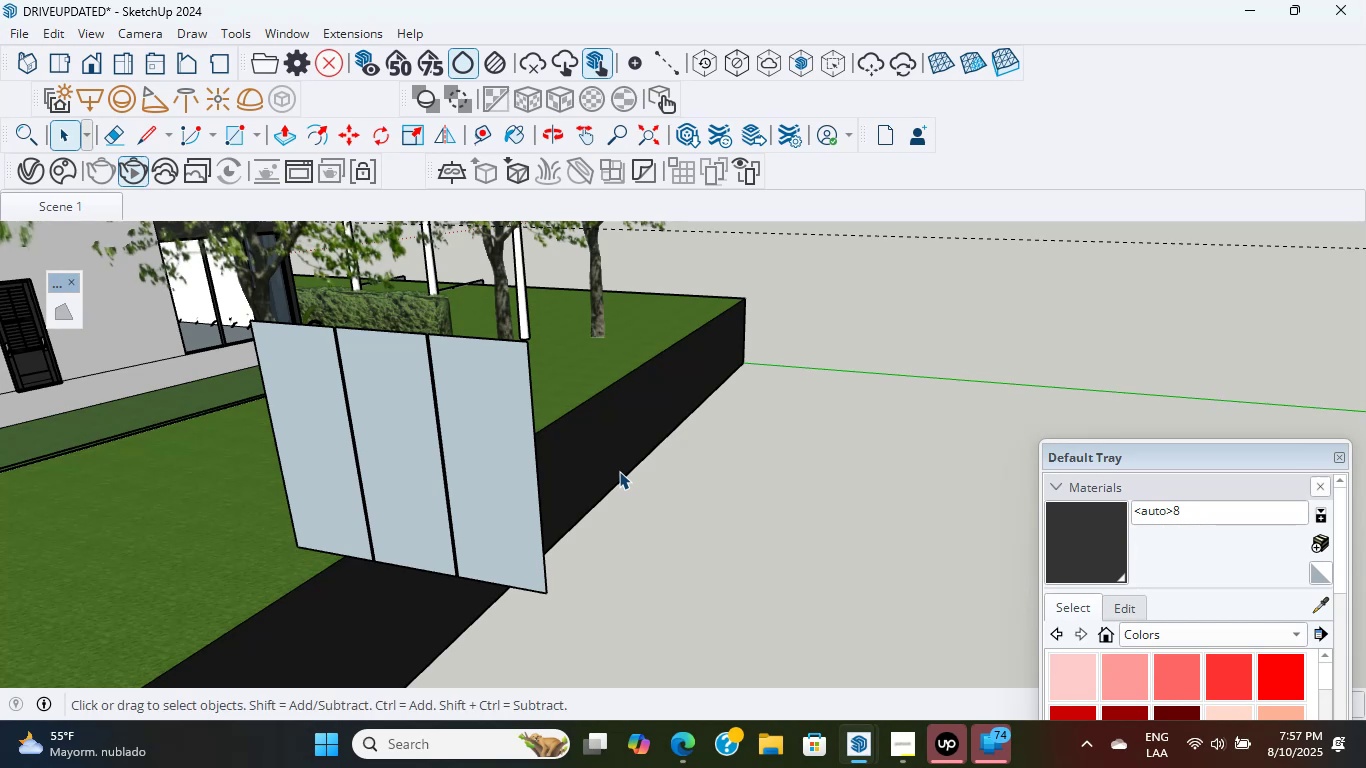 
scroll: coordinate [597, 487], scroll_direction: up, amount: 3.0
 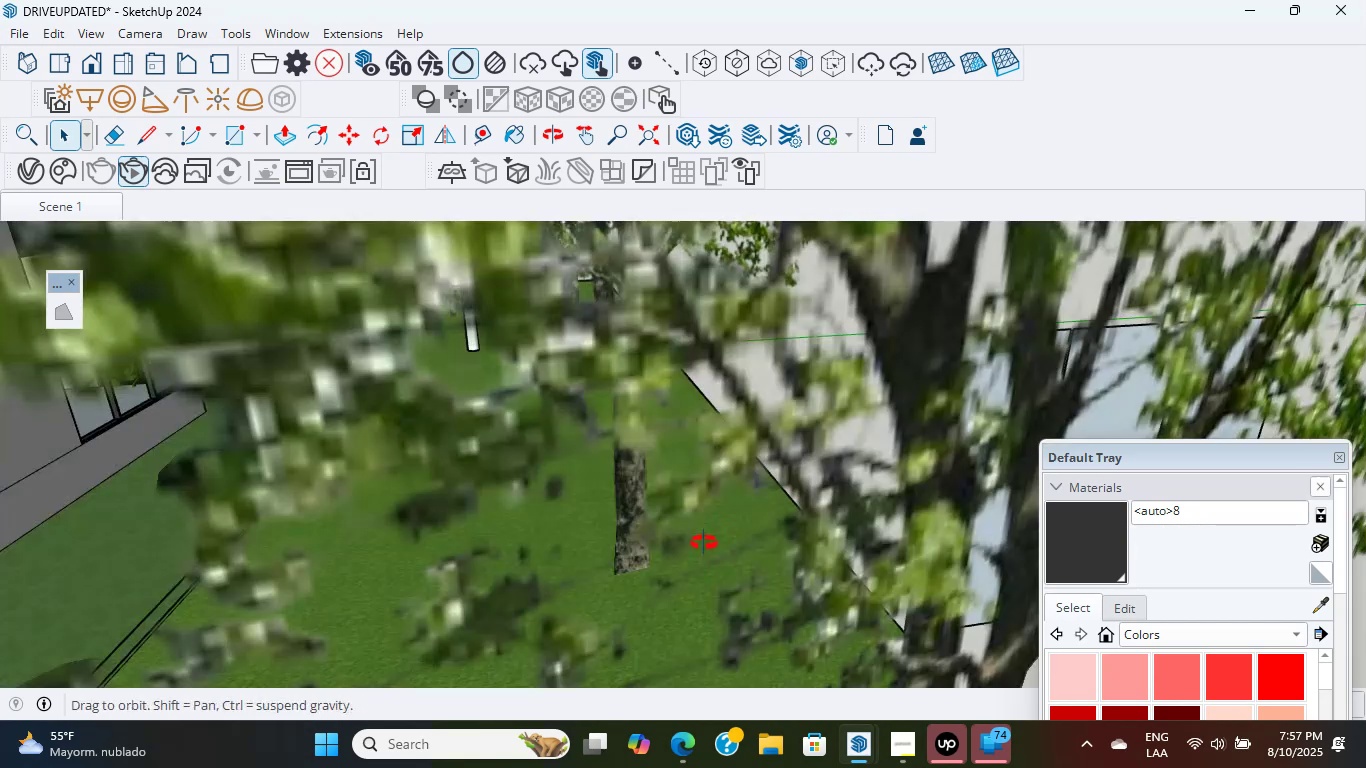 
hold_key(key=ShiftLeft, duration=1.75)
 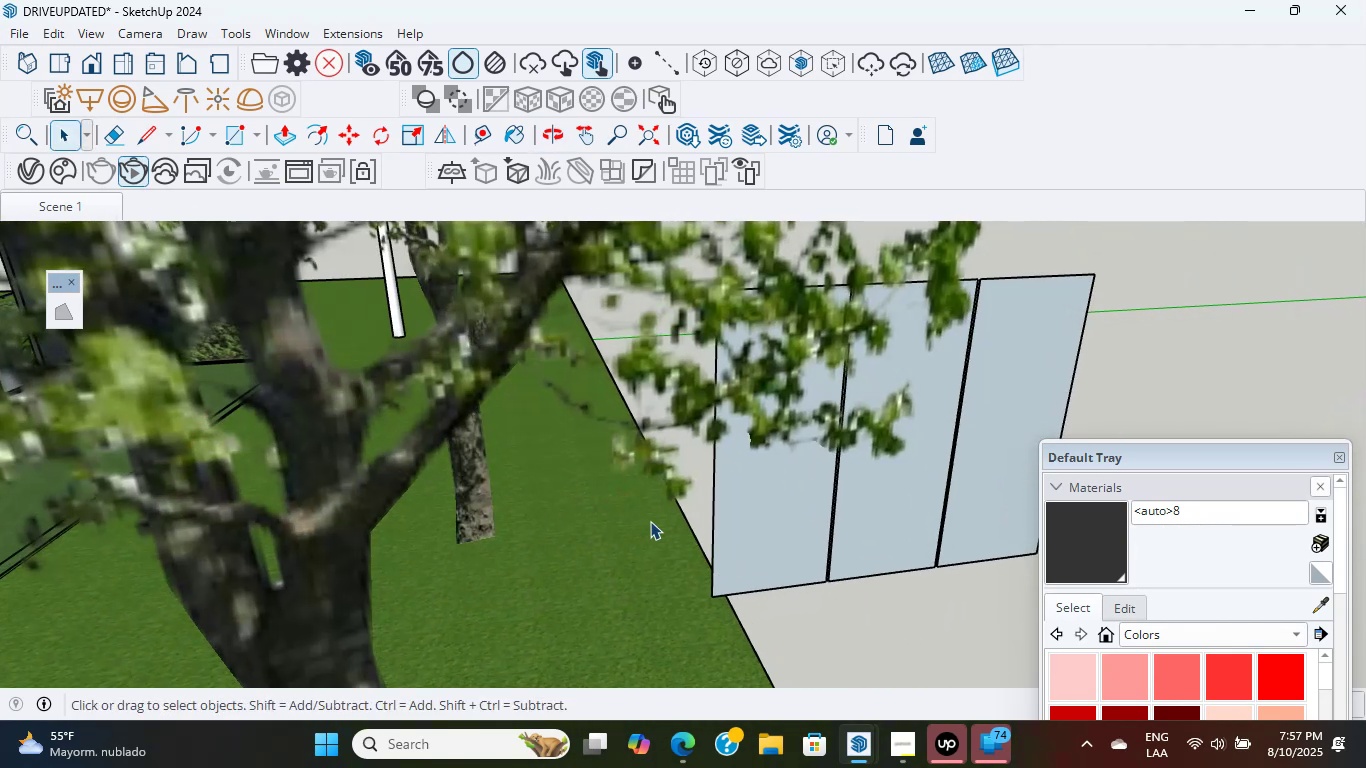 
scroll: coordinate [671, 516], scroll_direction: up, amount: 3.0
 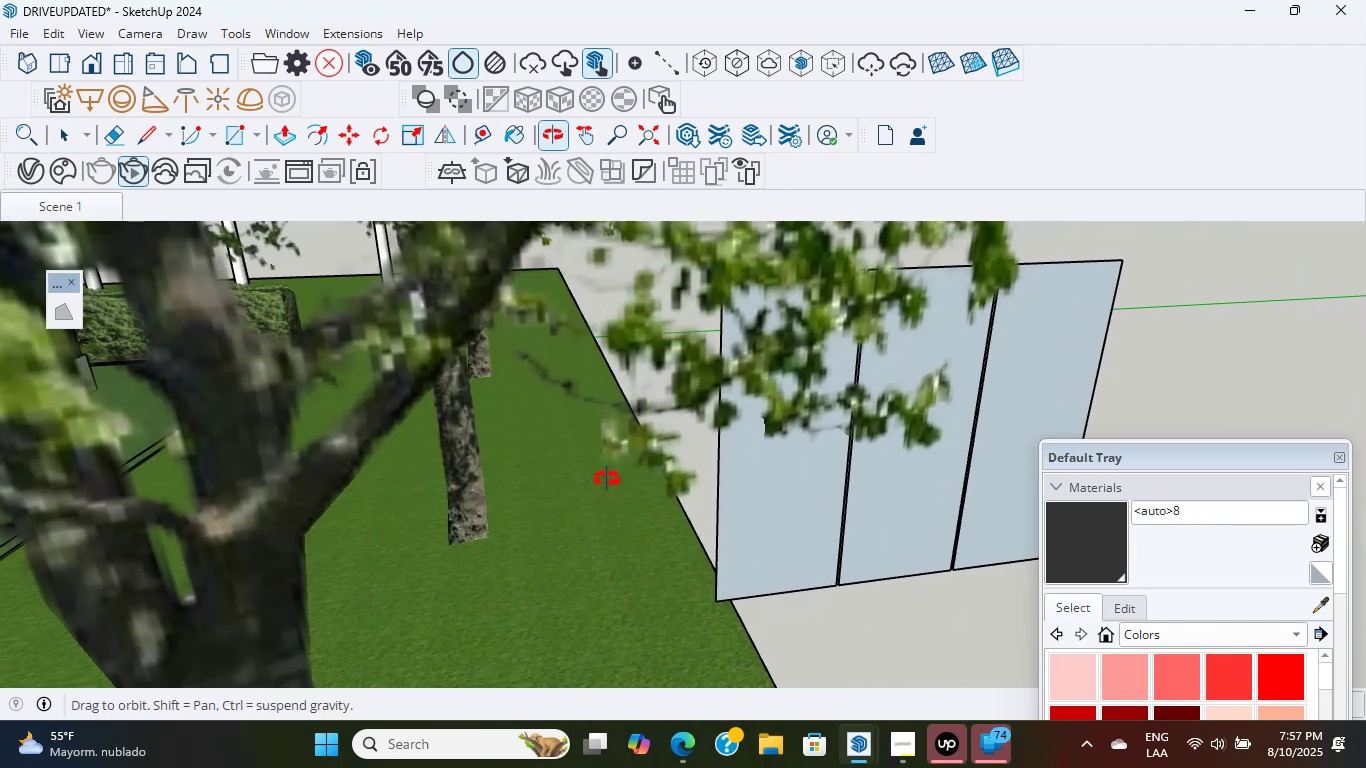 
hold_key(key=ShiftLeft, duration=2.17)
 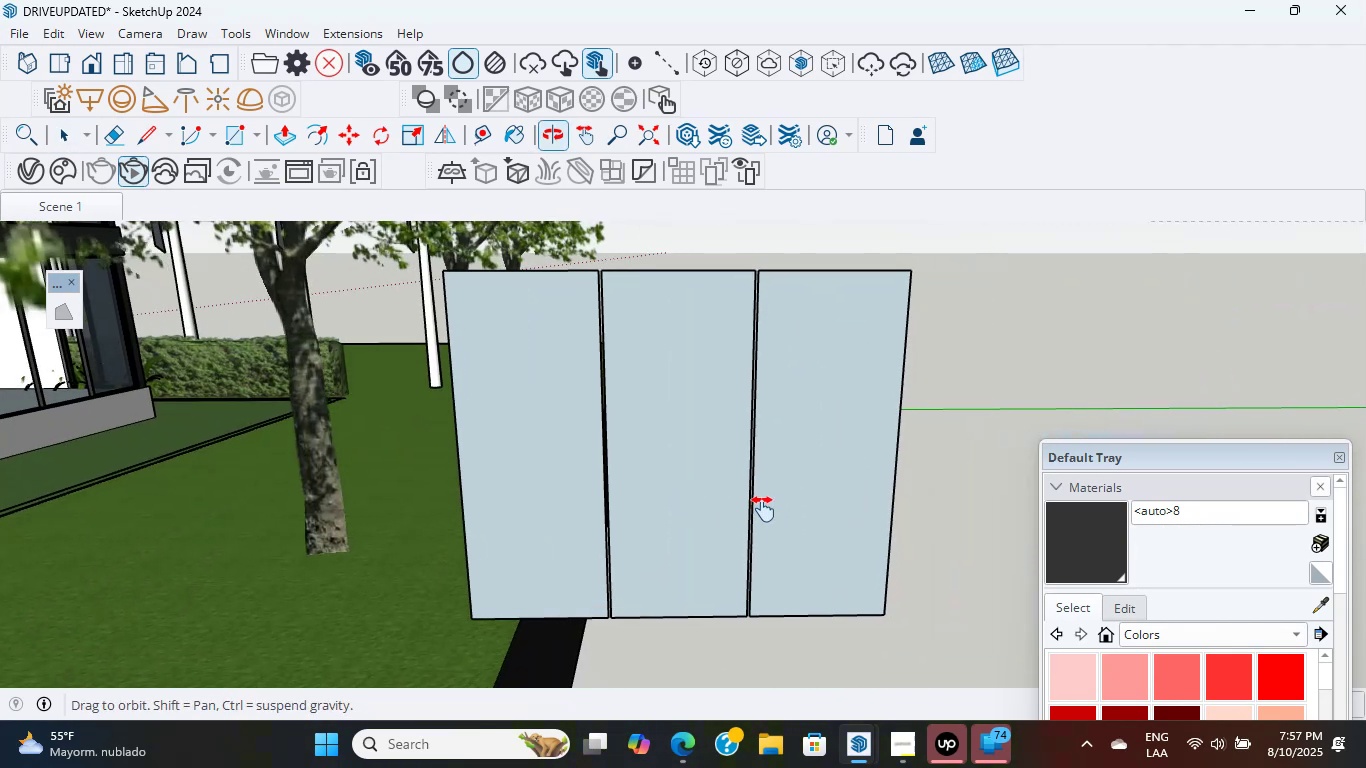 
double_click([763, 509])
 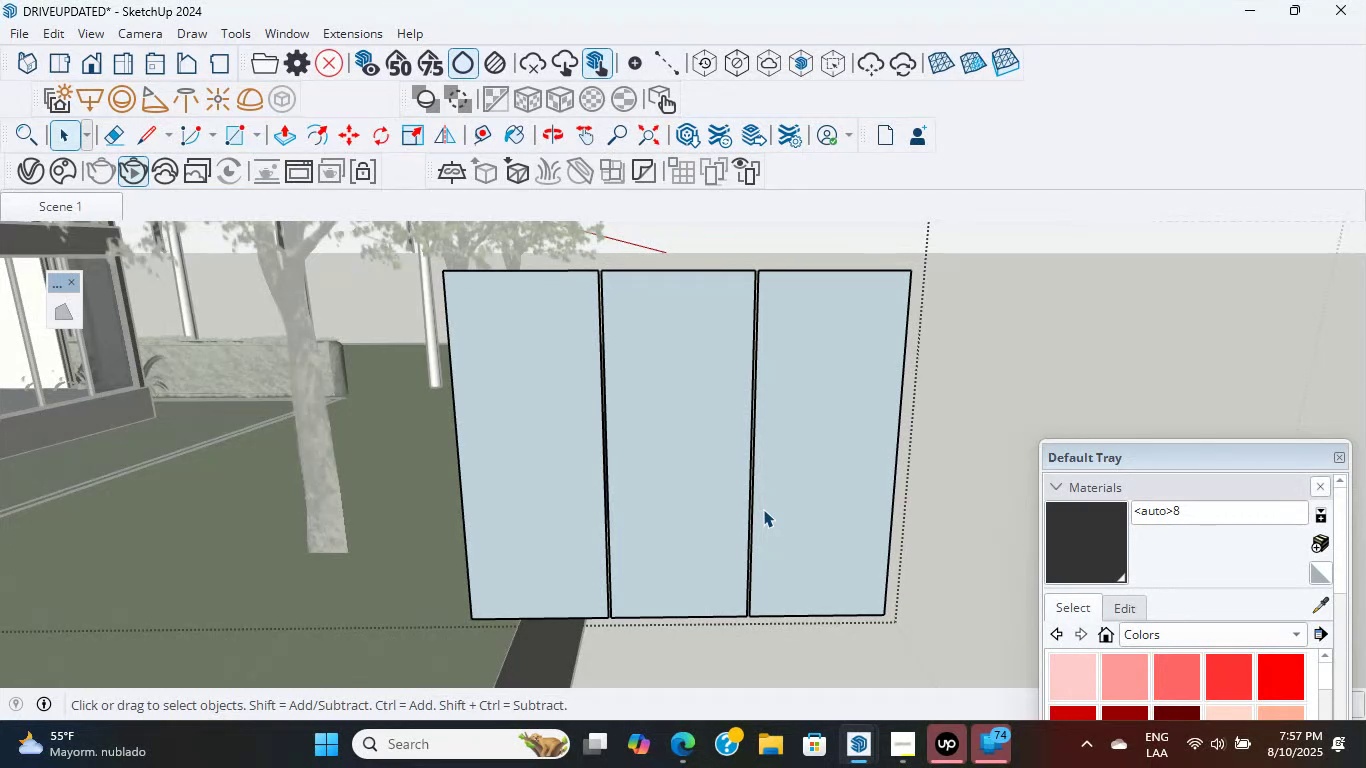 
double_click([763, 509])
 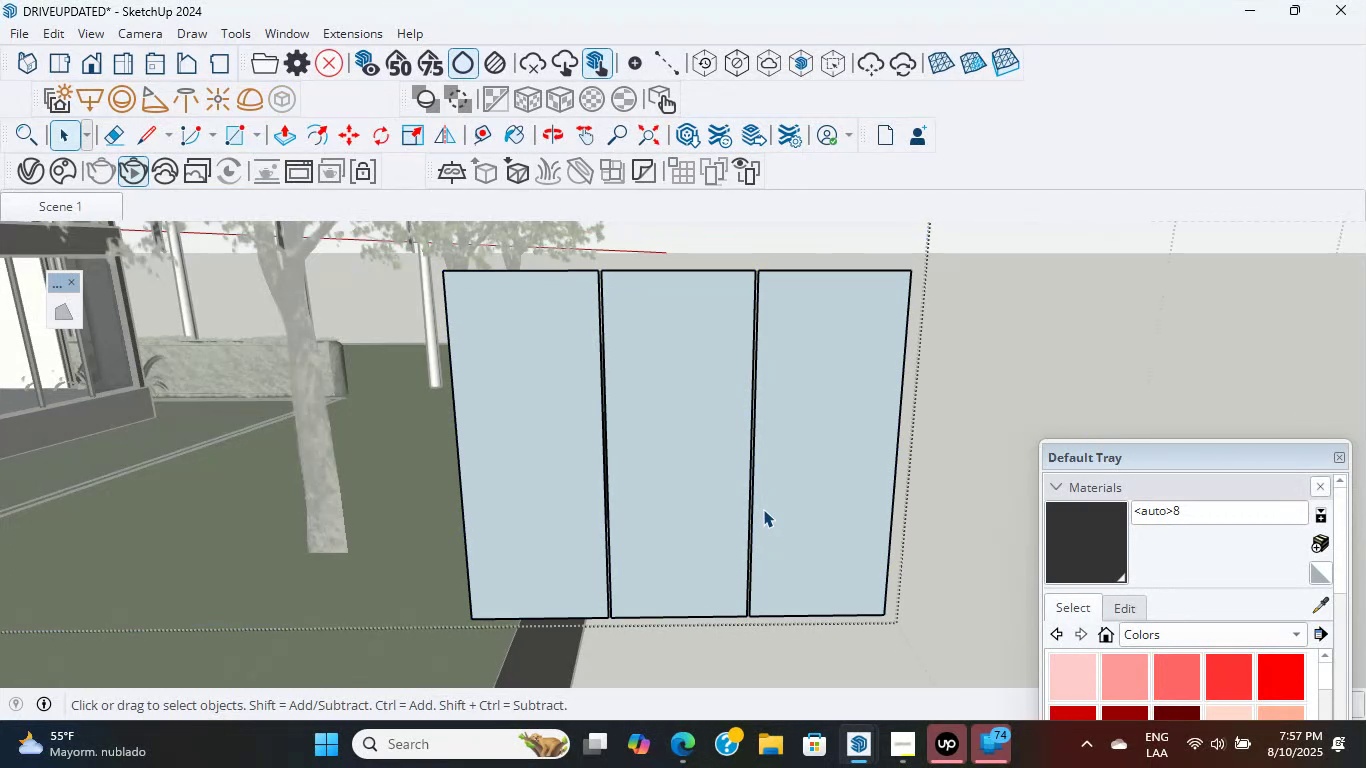 
triple_click([763, 509])
 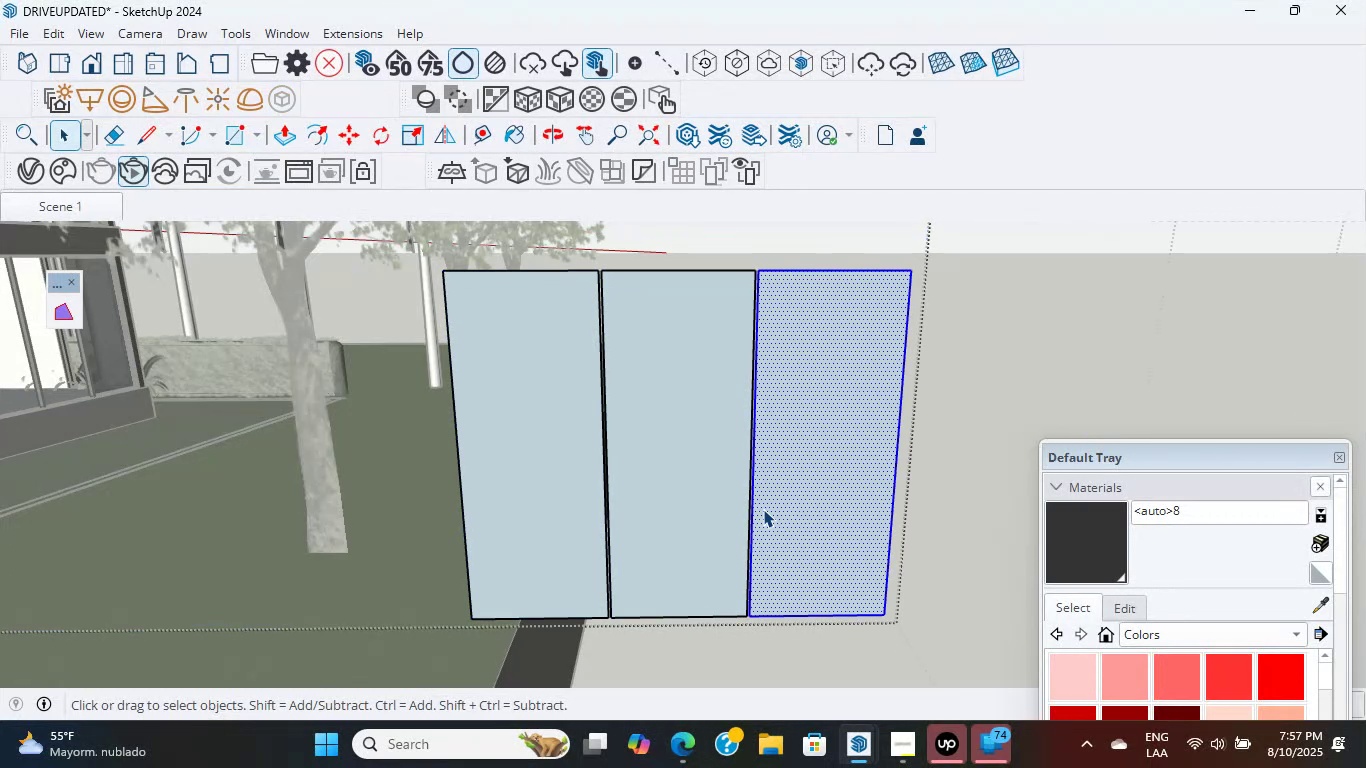 
triple_click([763, 509])
 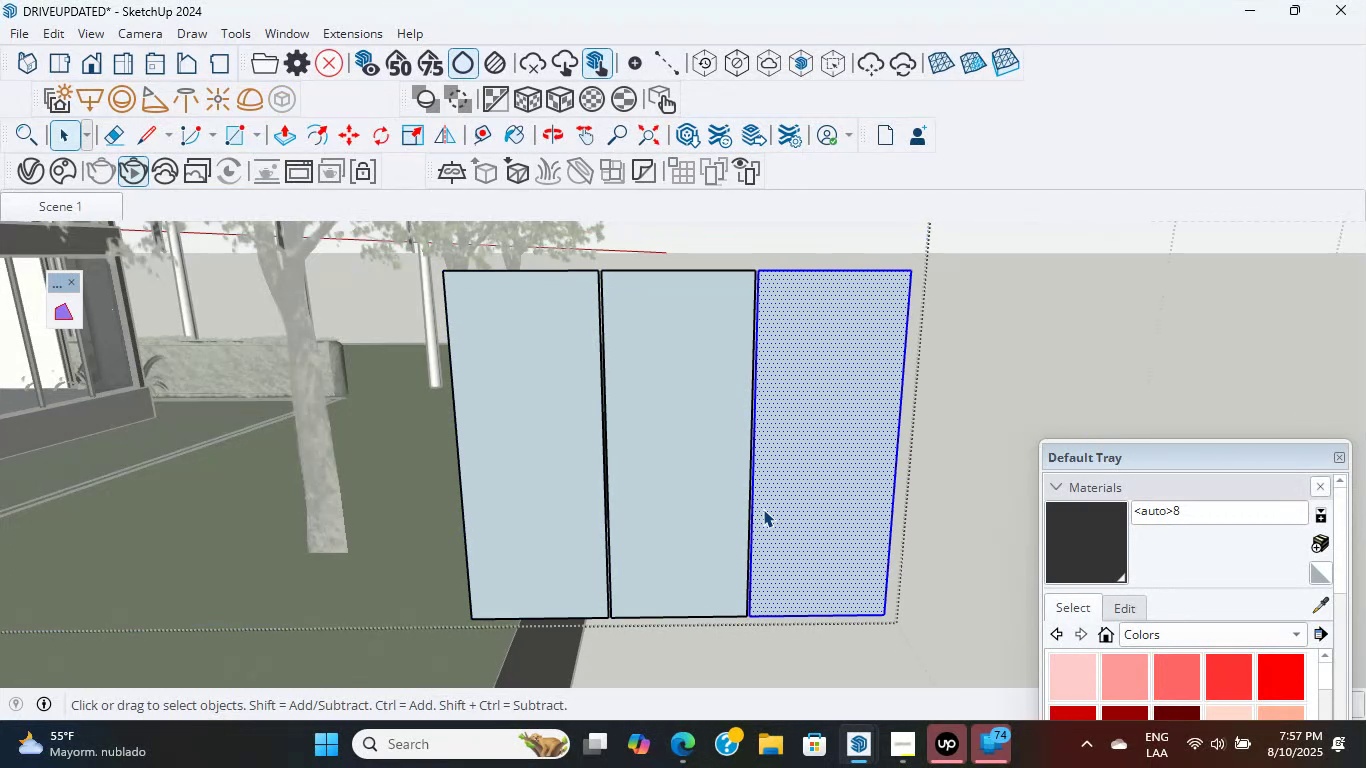 
triple_click([763, 509])
 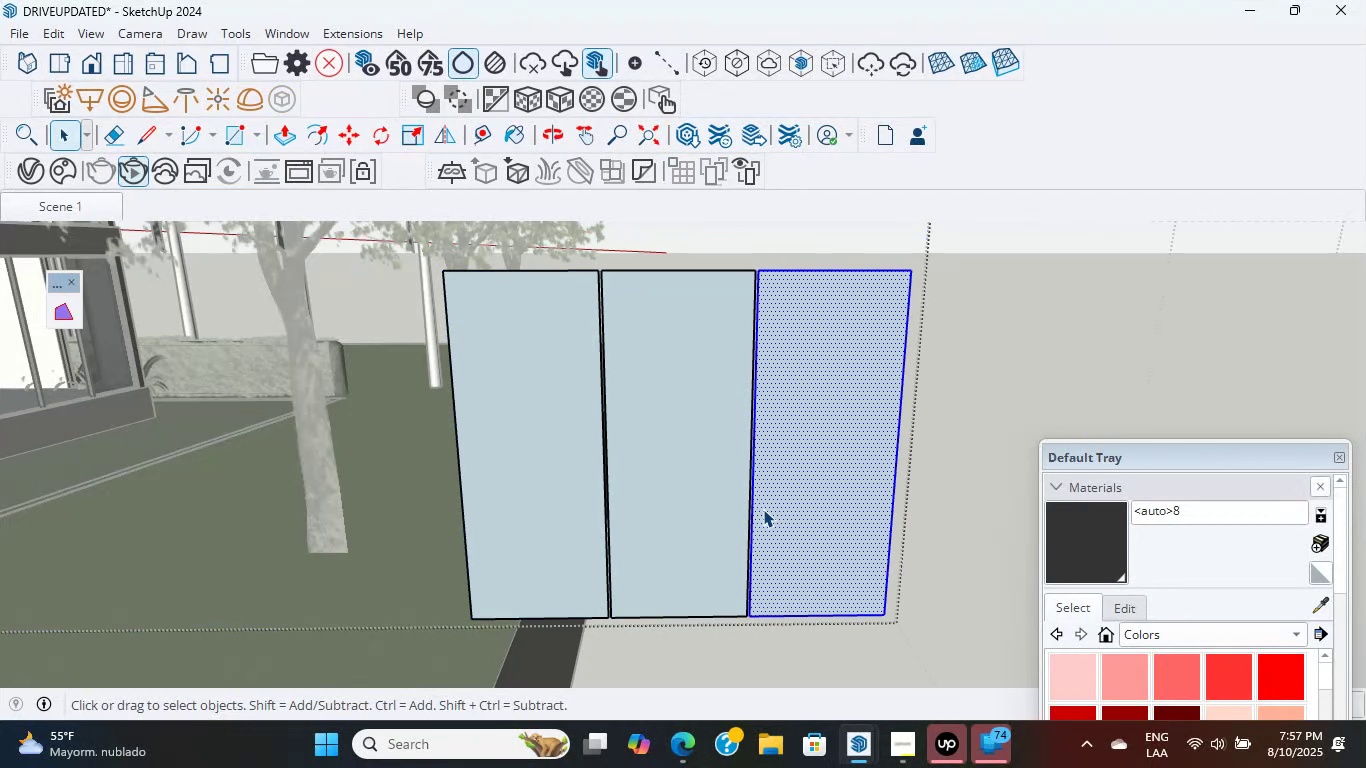 
hold_key(key=ShiftLeft, duration=0.46)
 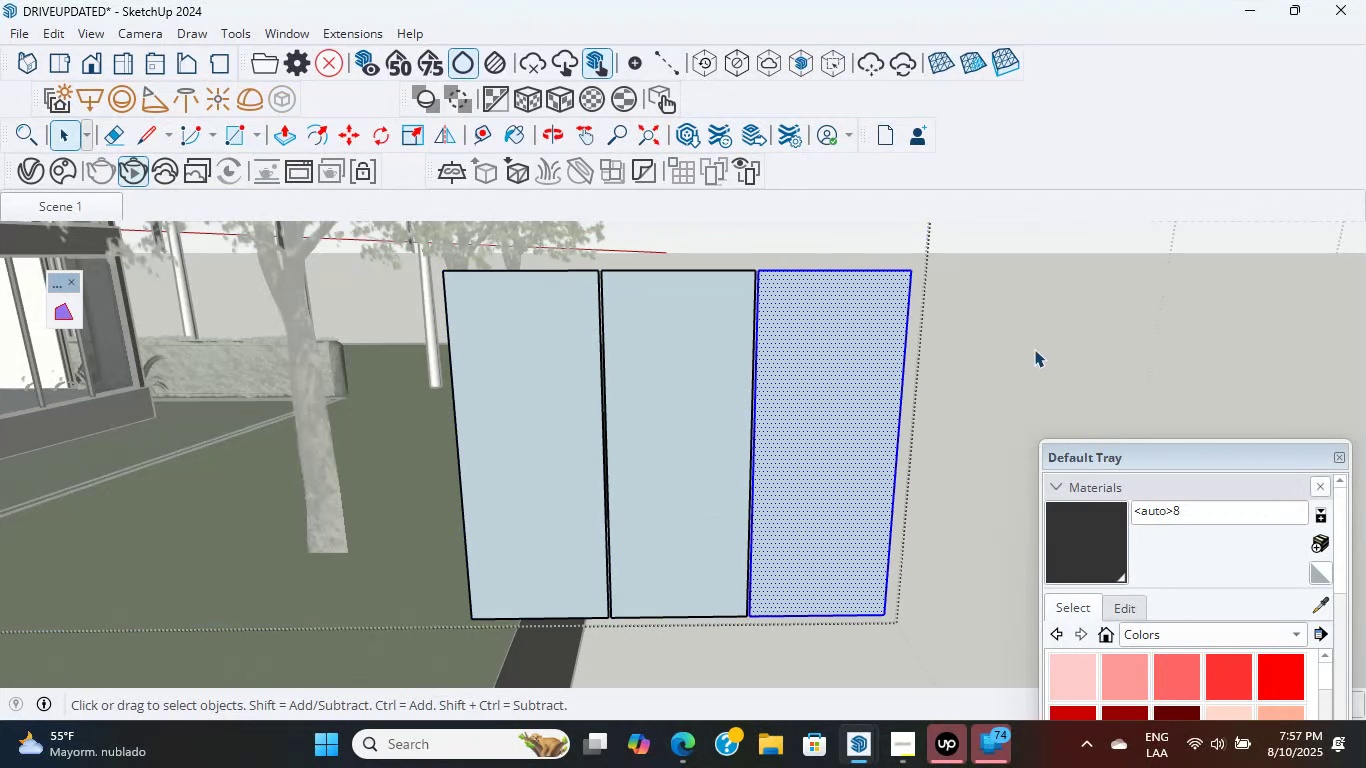 
double_click([1034, 349])
 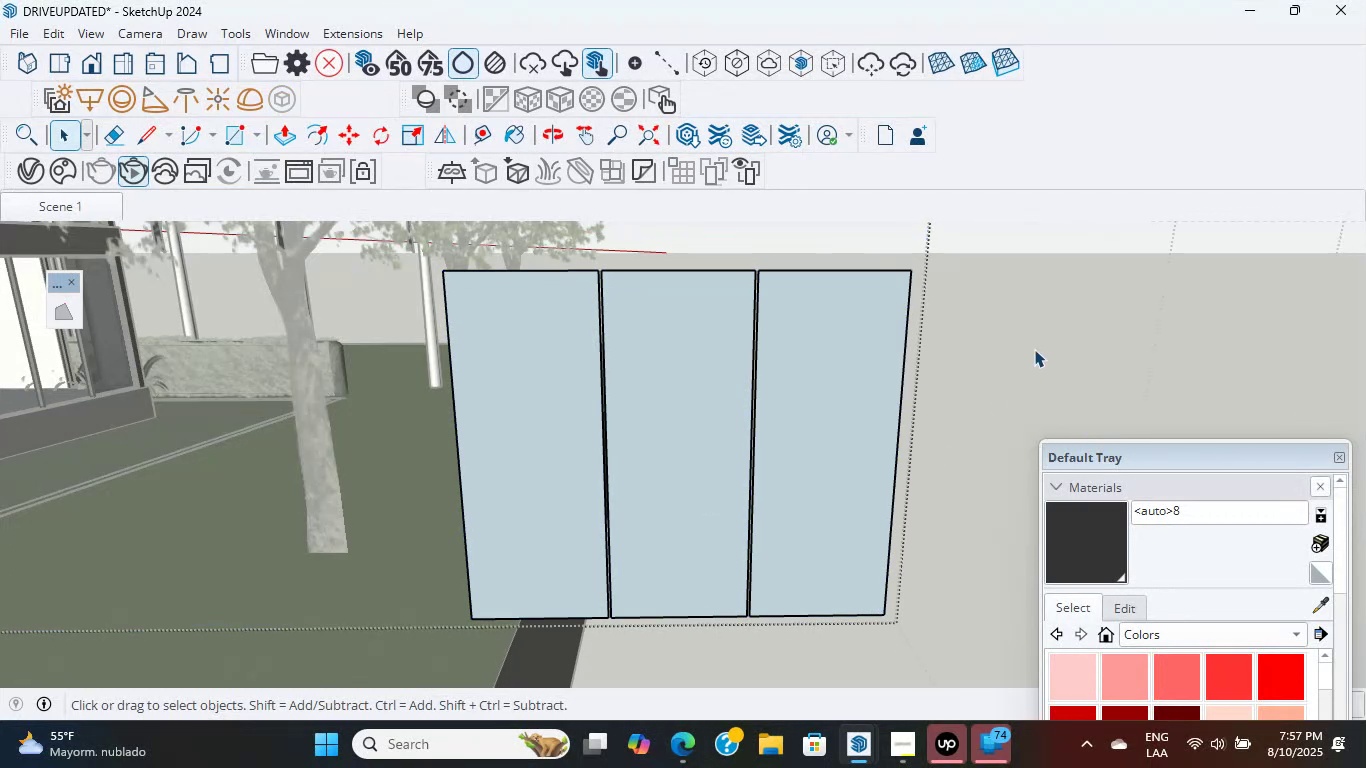 
triple_click([1034, 349])
 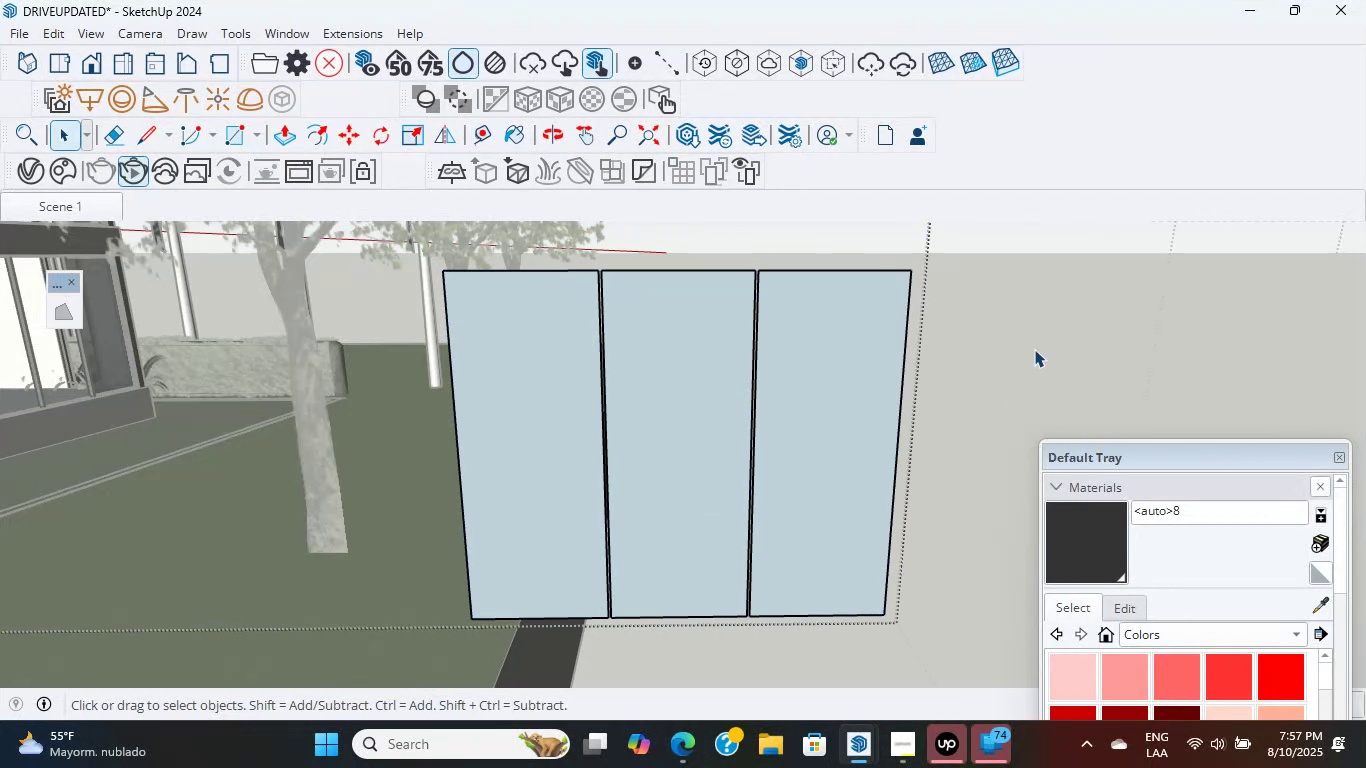 
triple_click([1034, 349])
 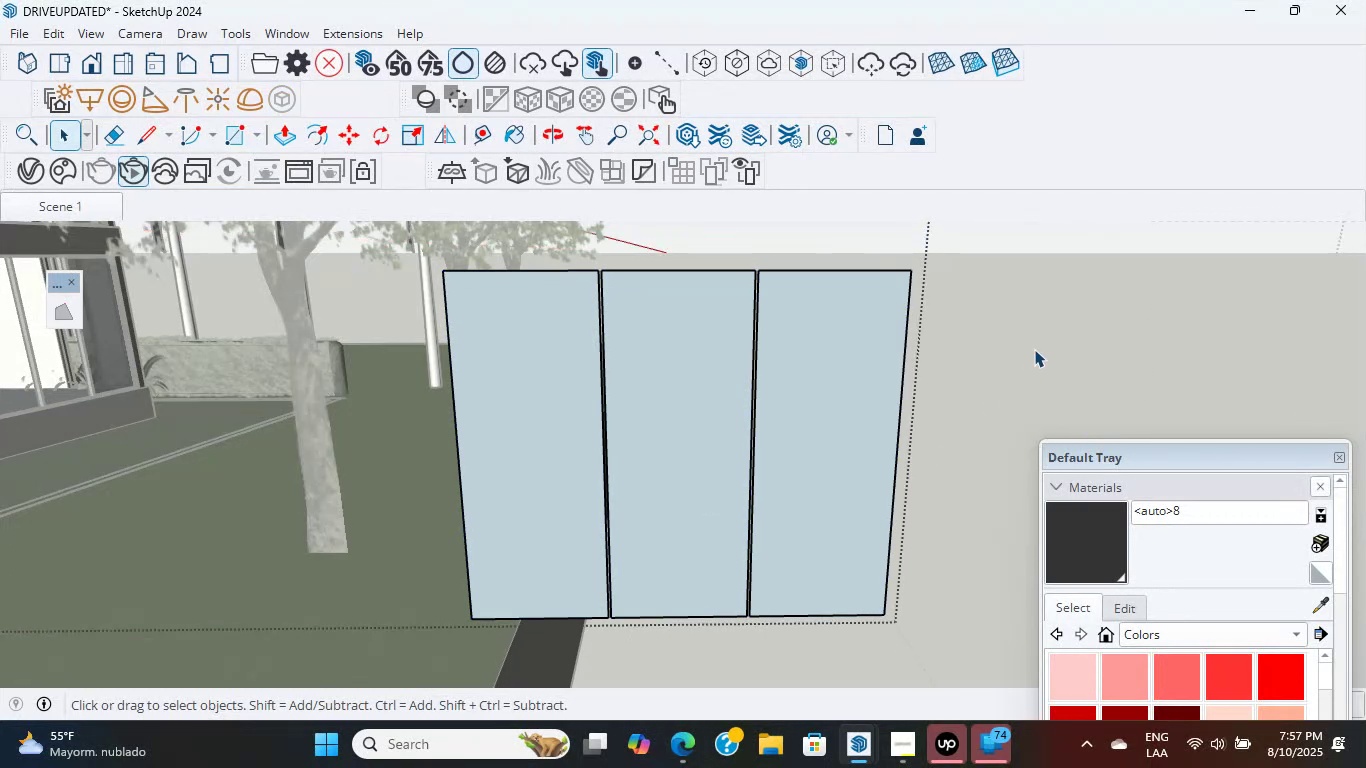 
triple_click([1034, 349])
 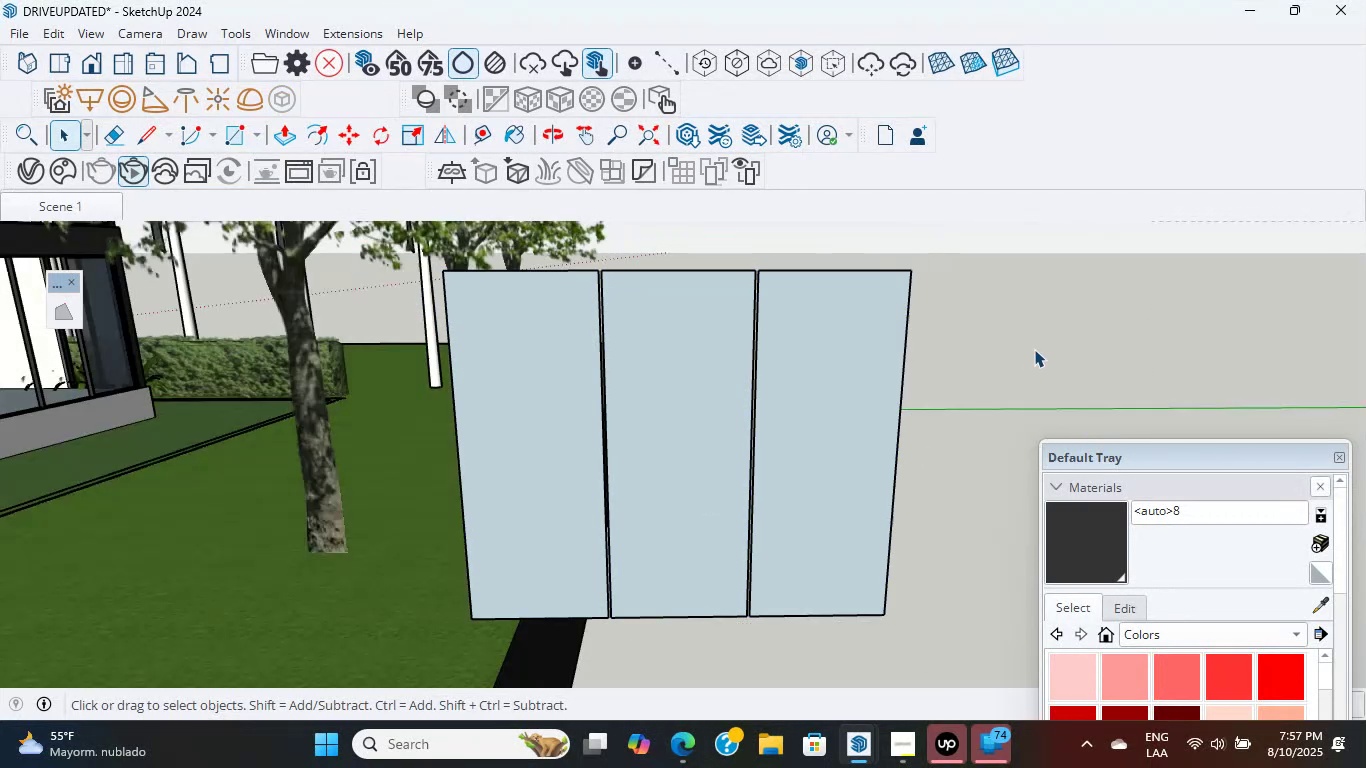 
triple_click([1034, 349])
 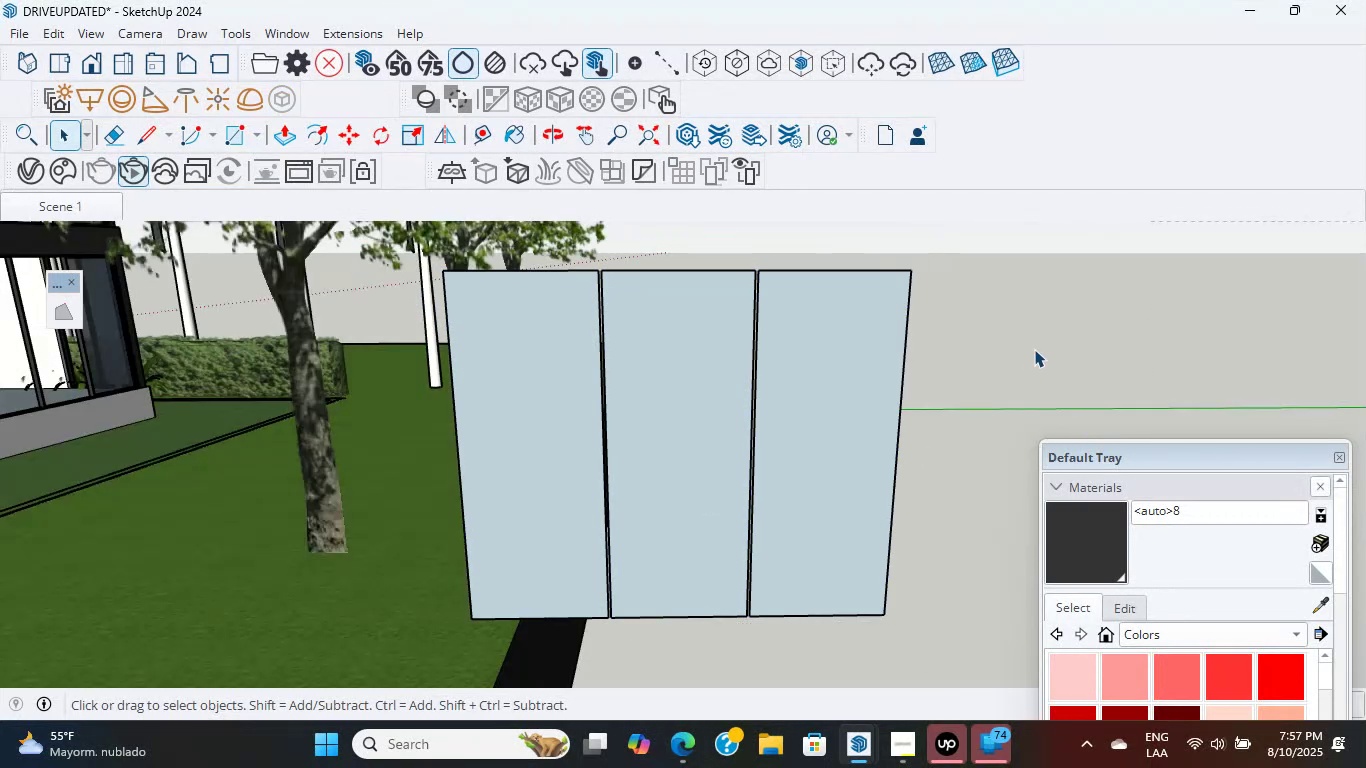 
triple_click([1034, 349])
 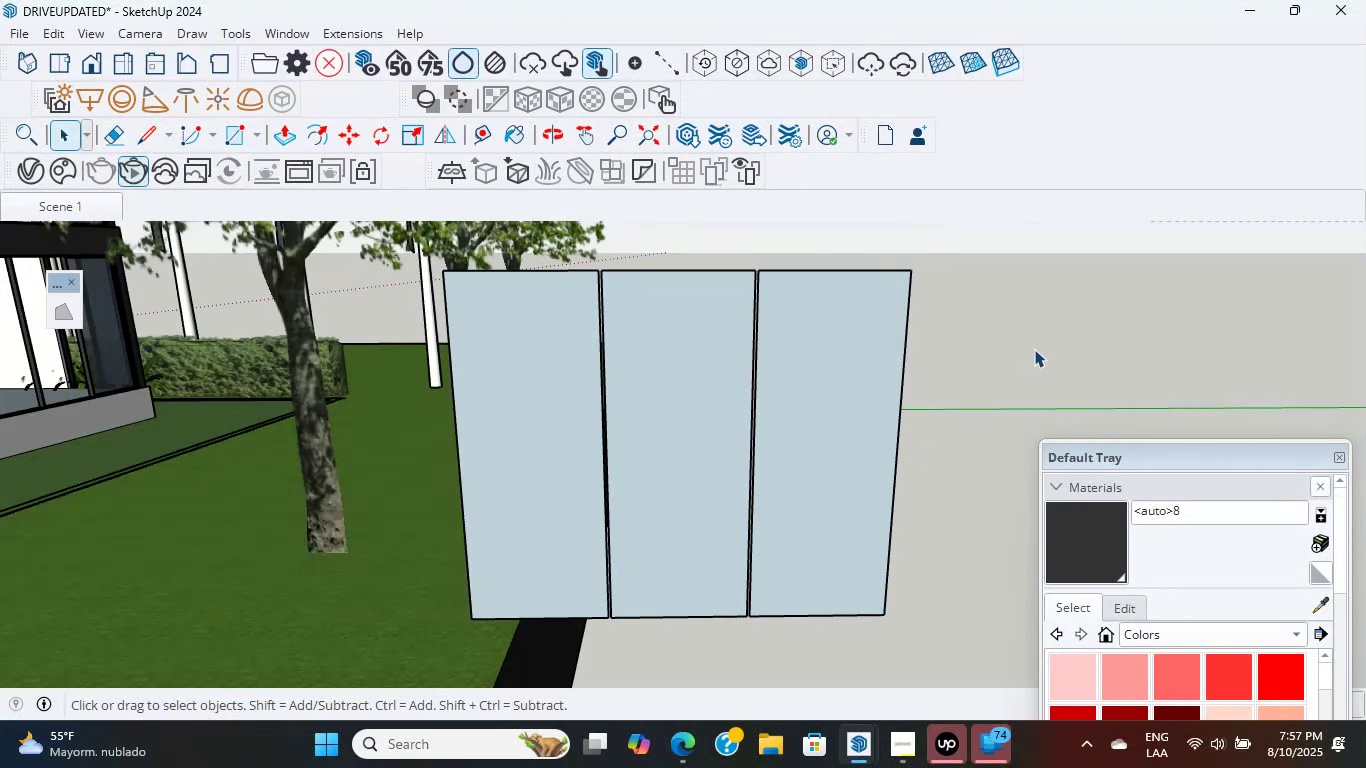 
triple_click([1034, 349])
 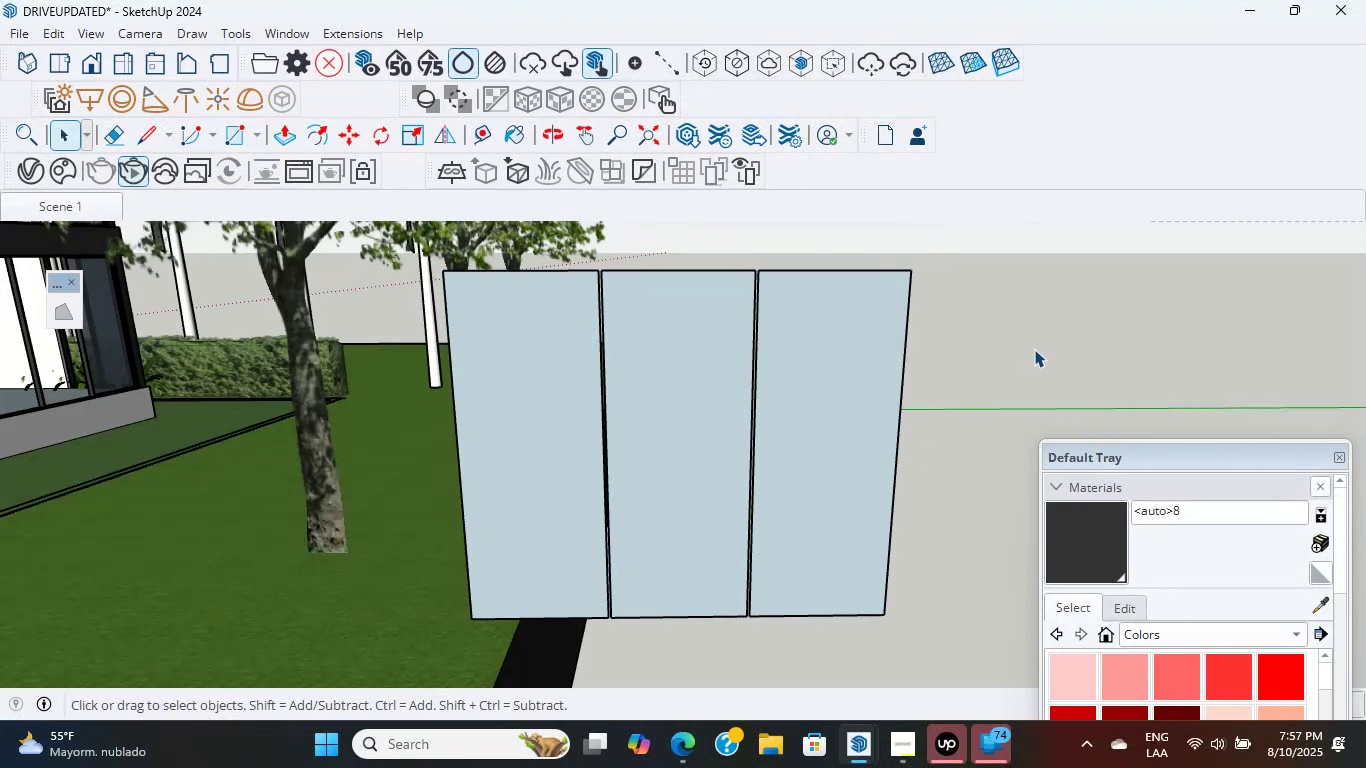 
triple_click([1034, 349])
 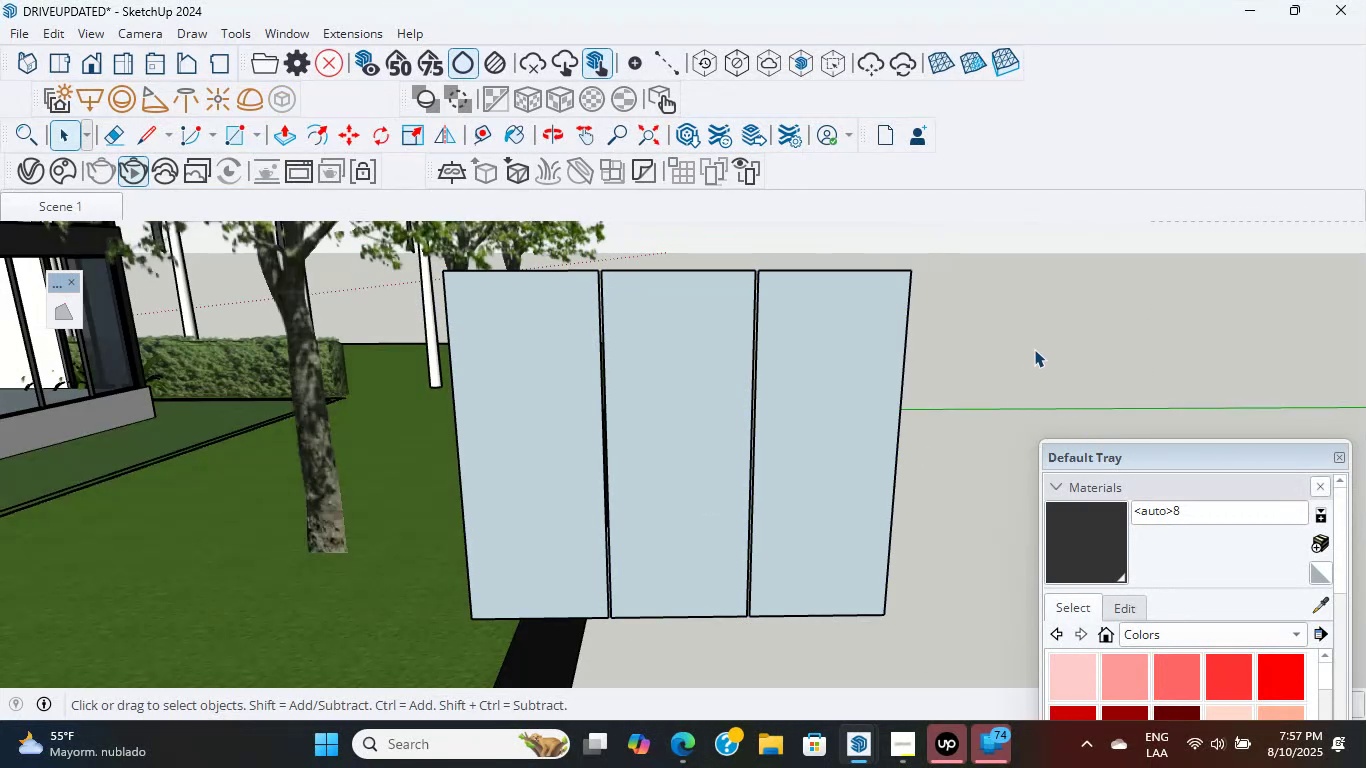 
triple_click([1034, 349])
 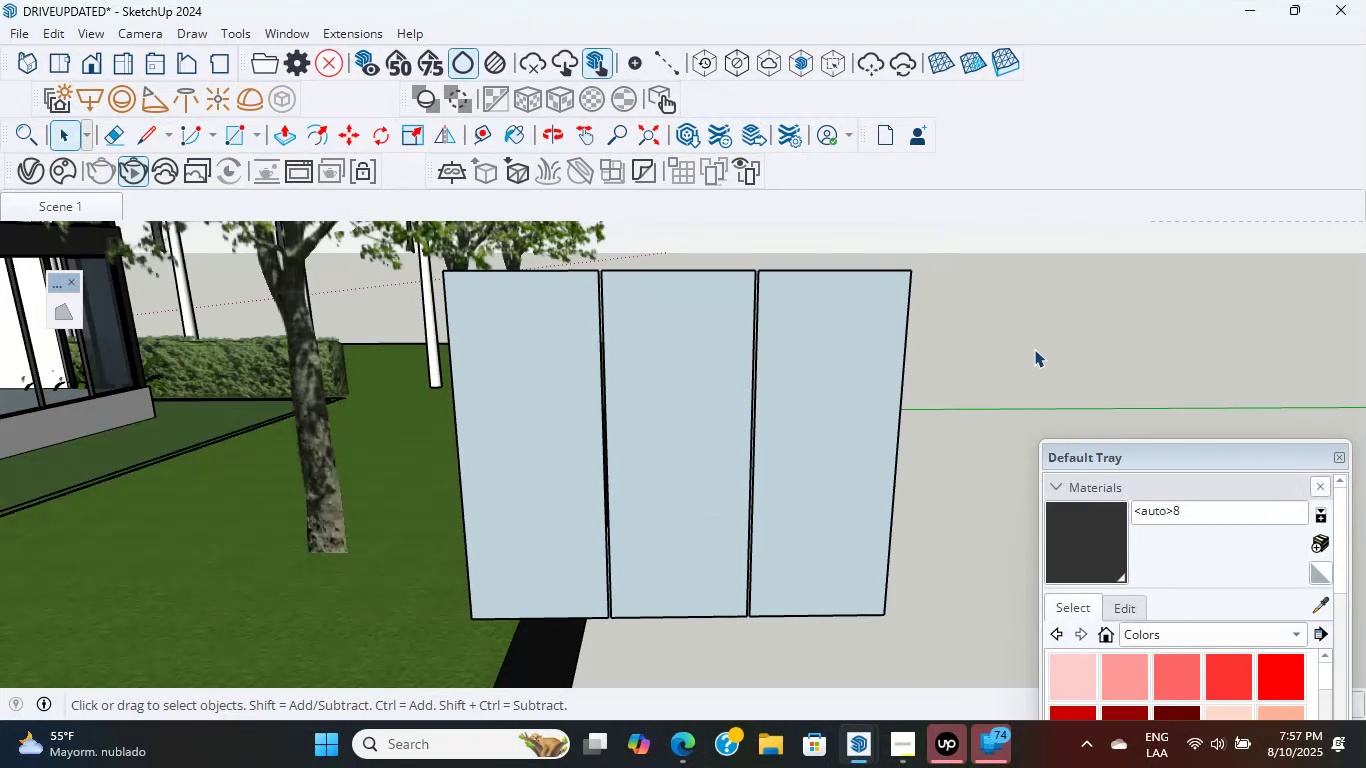 
triple_click([1034, 349])
 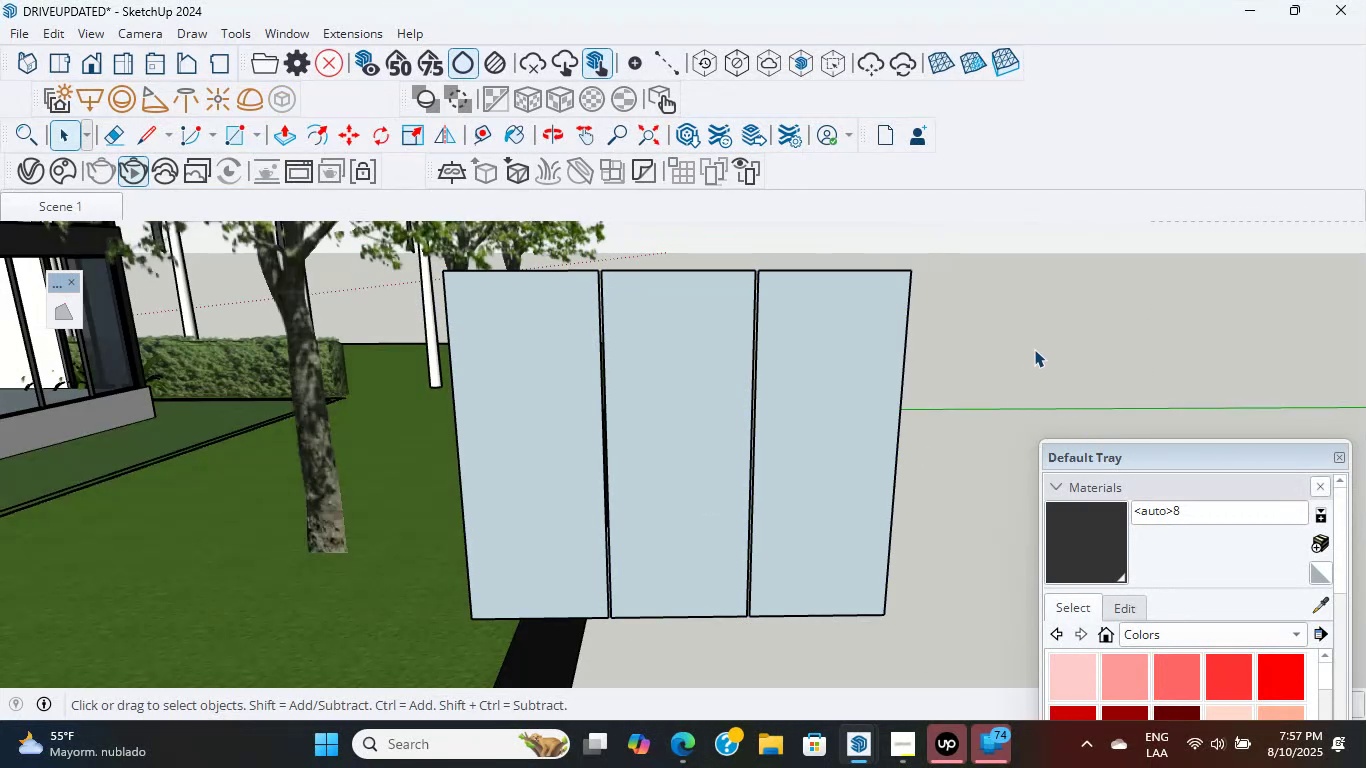 
triple_click([1034, 349])
 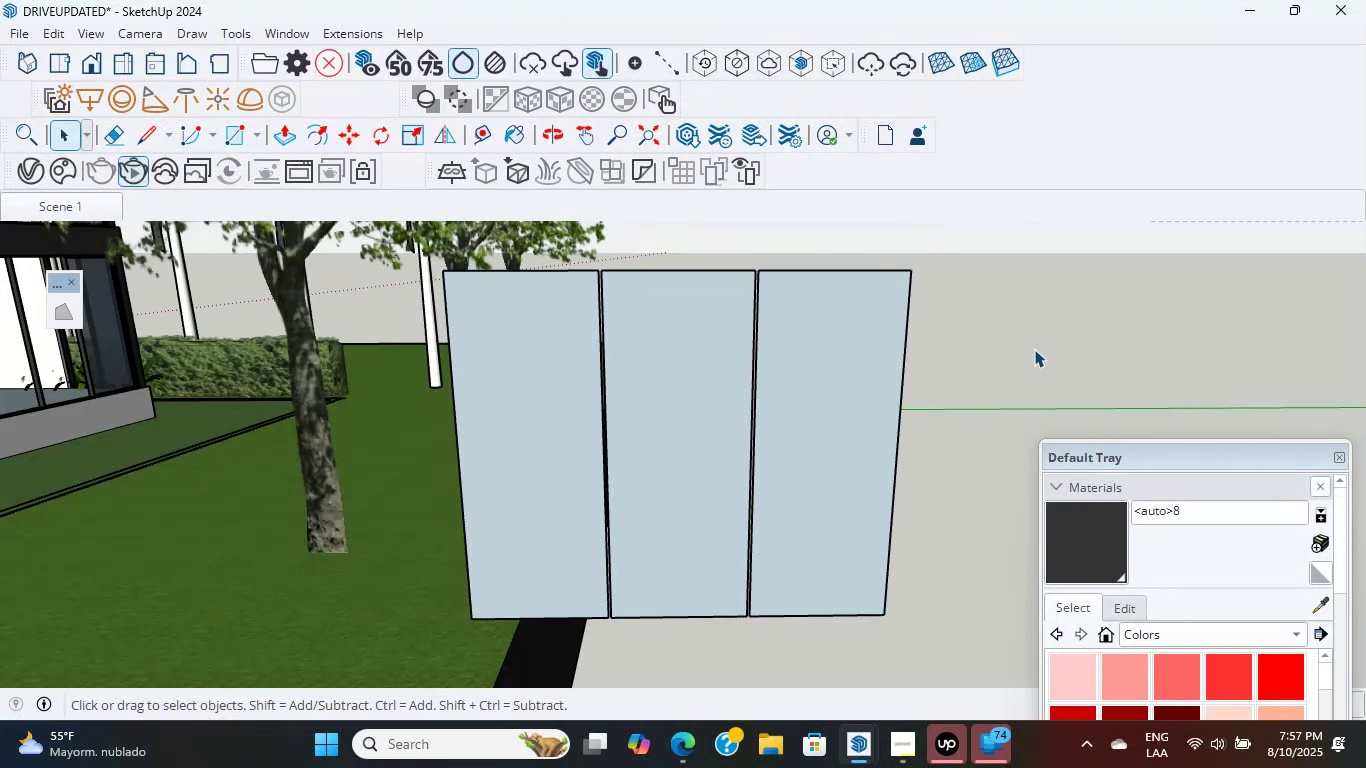 
triple_click([1034, 349])
 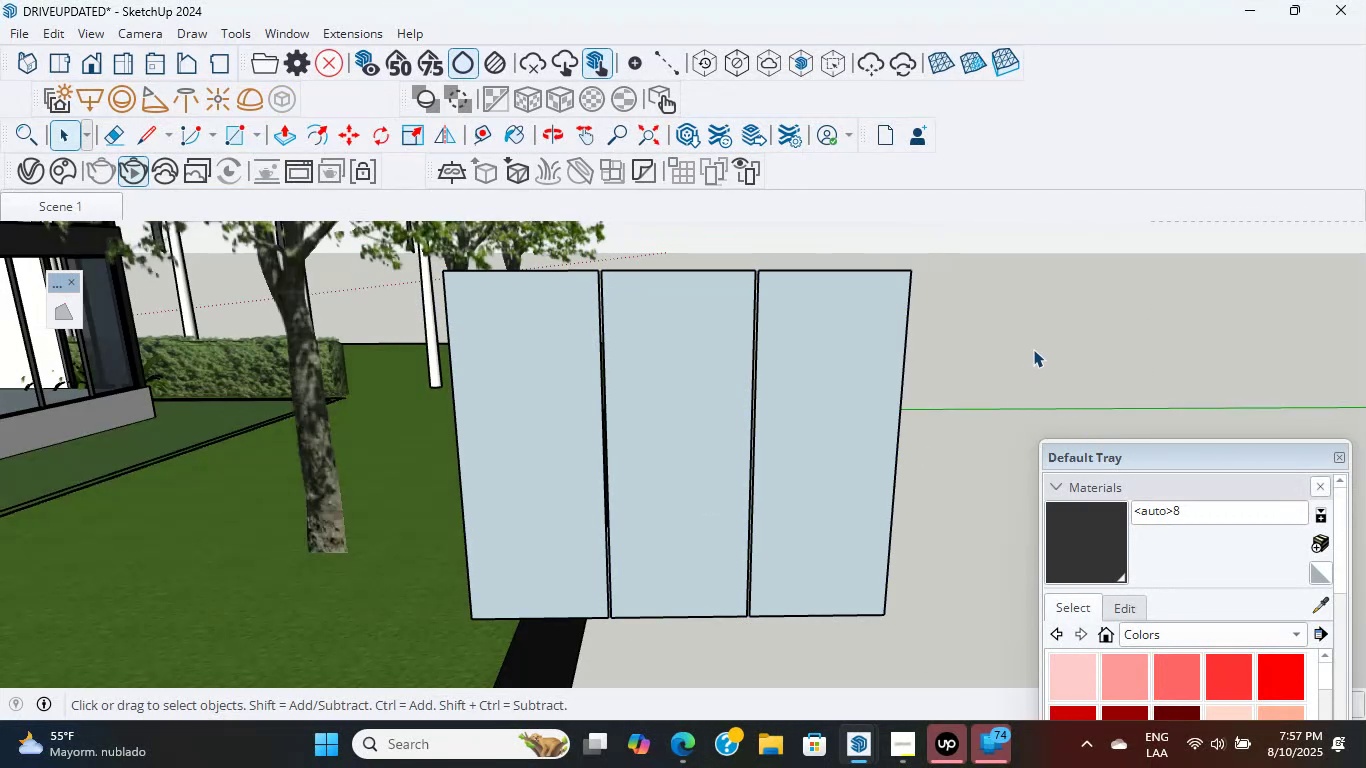 
left_click([782, 445])
 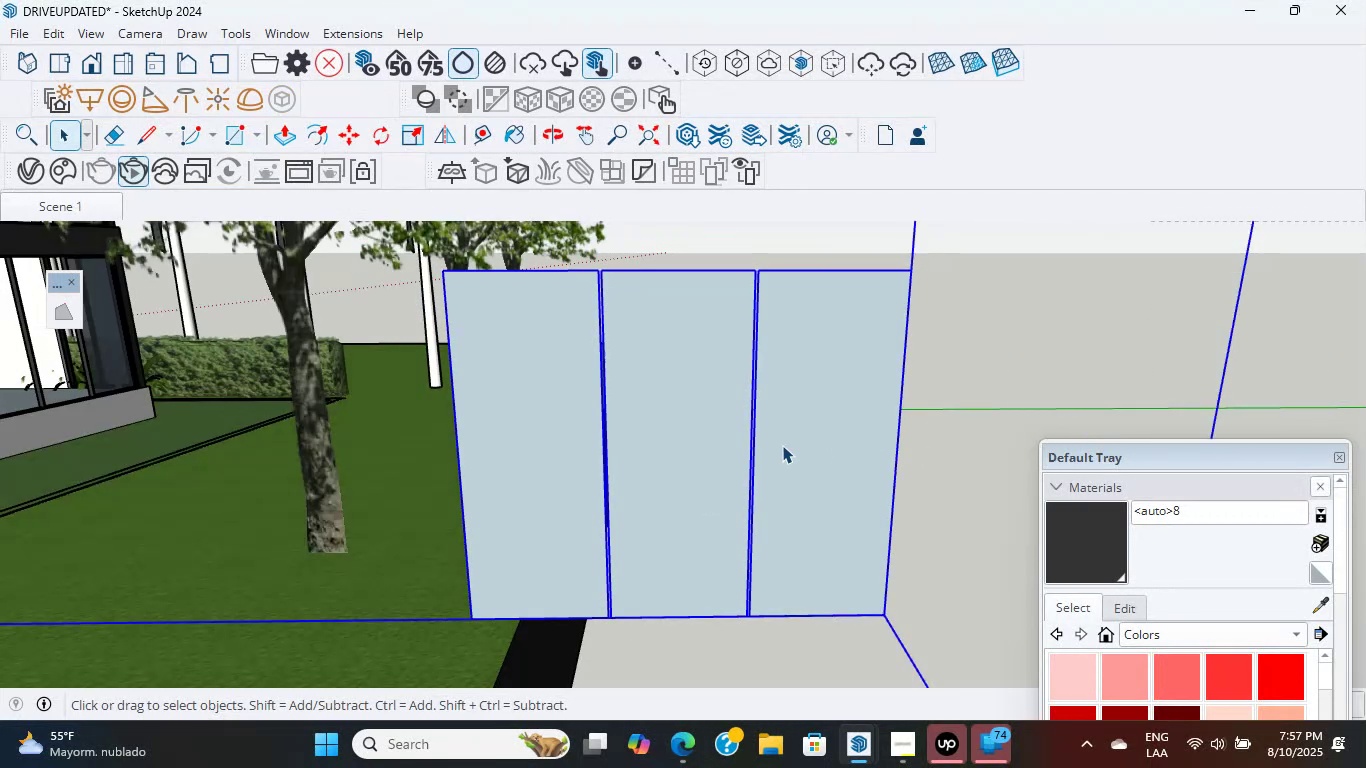 
right_click([782, 445])
 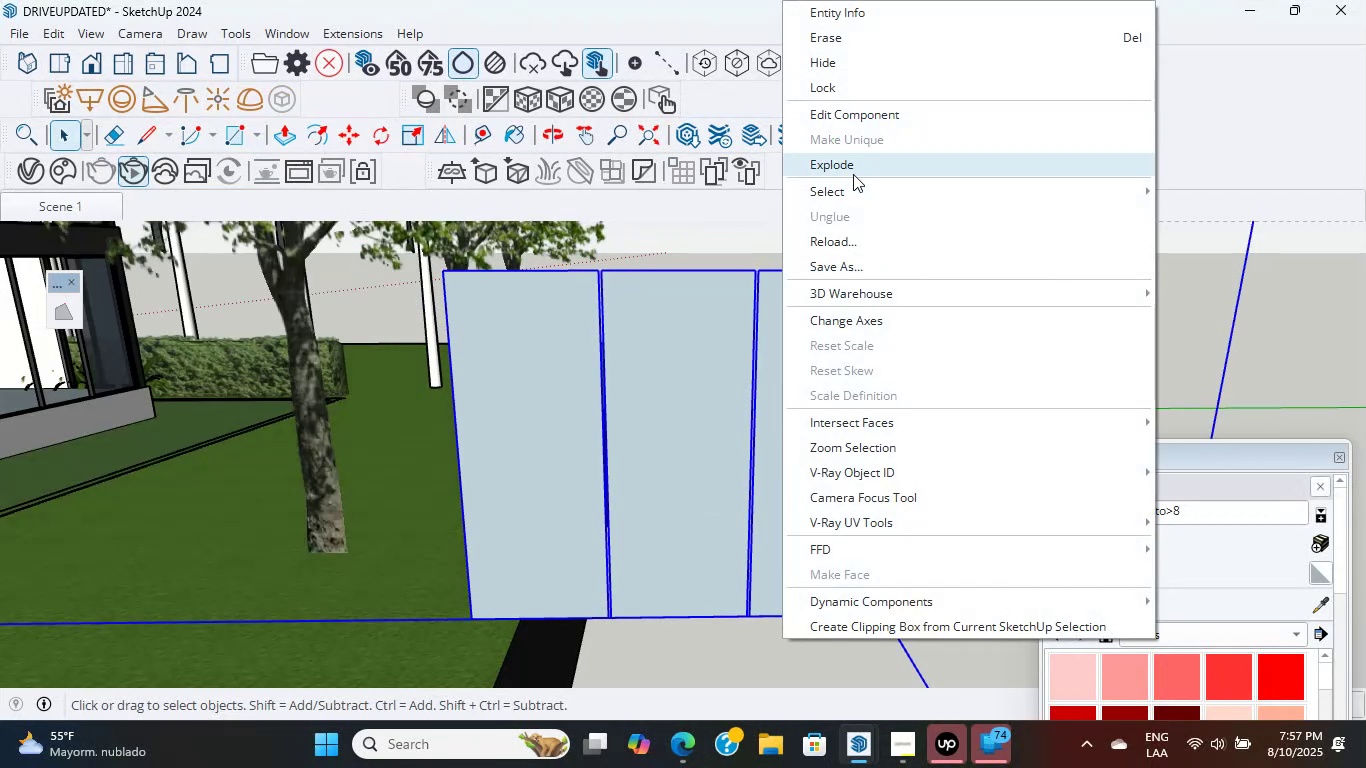 
left_click([854, 178])
 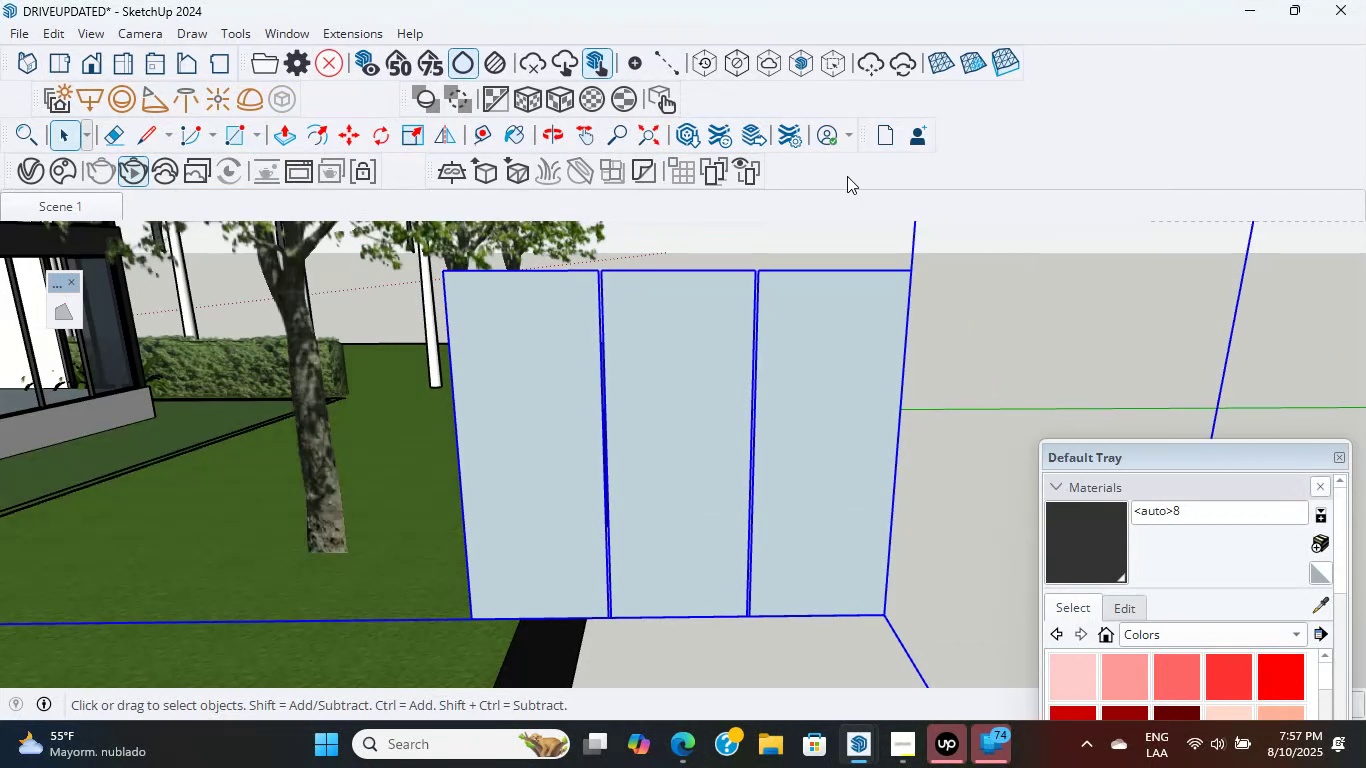 
right_click([821, 312])
 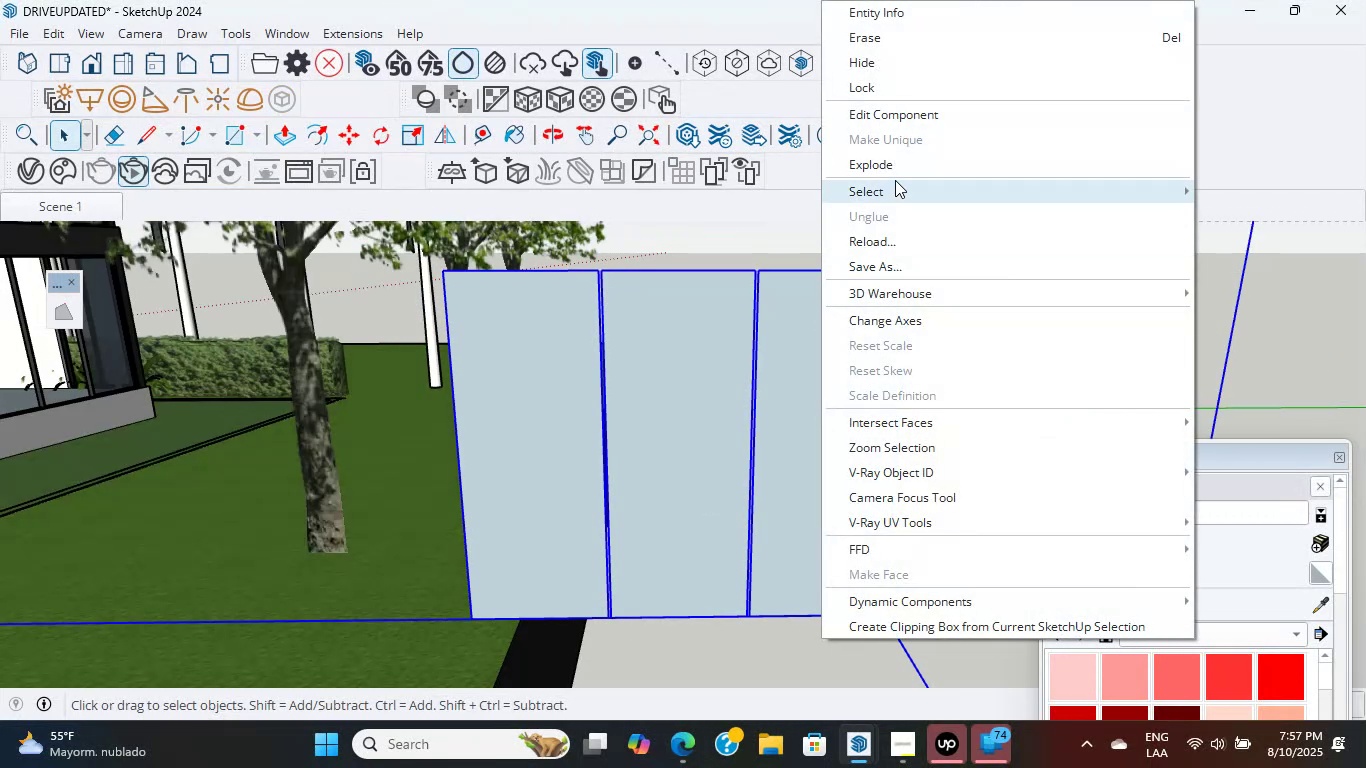 
left_click([899, 168])
 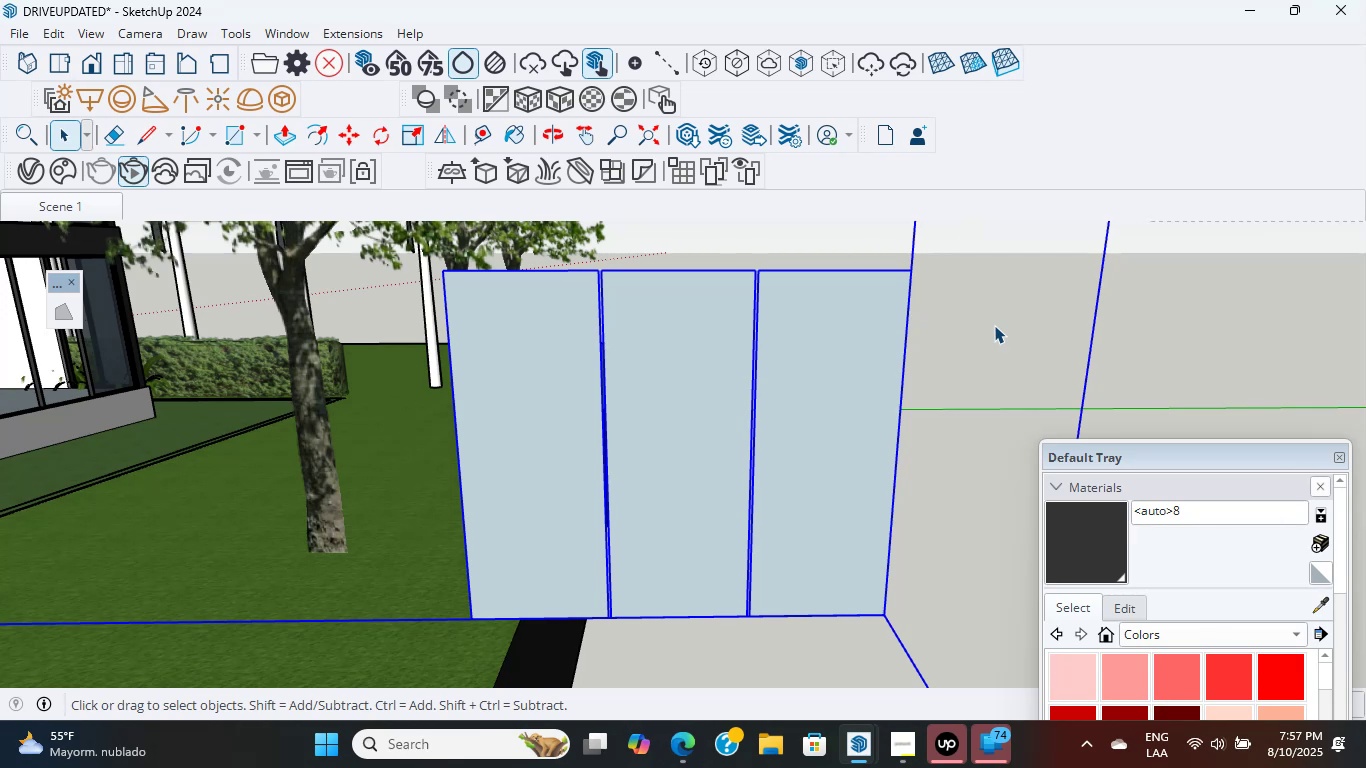 
wait(26.3)
 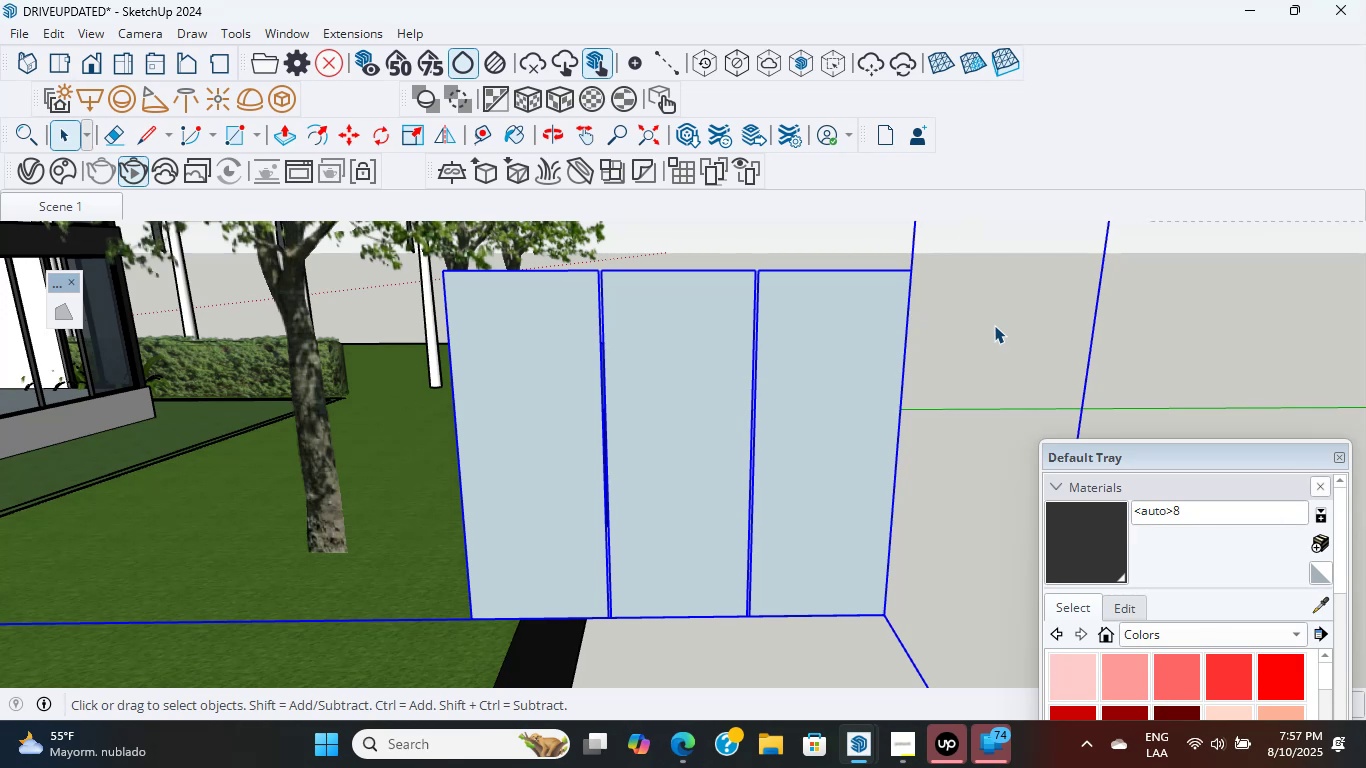 
left_click([994, 325])
 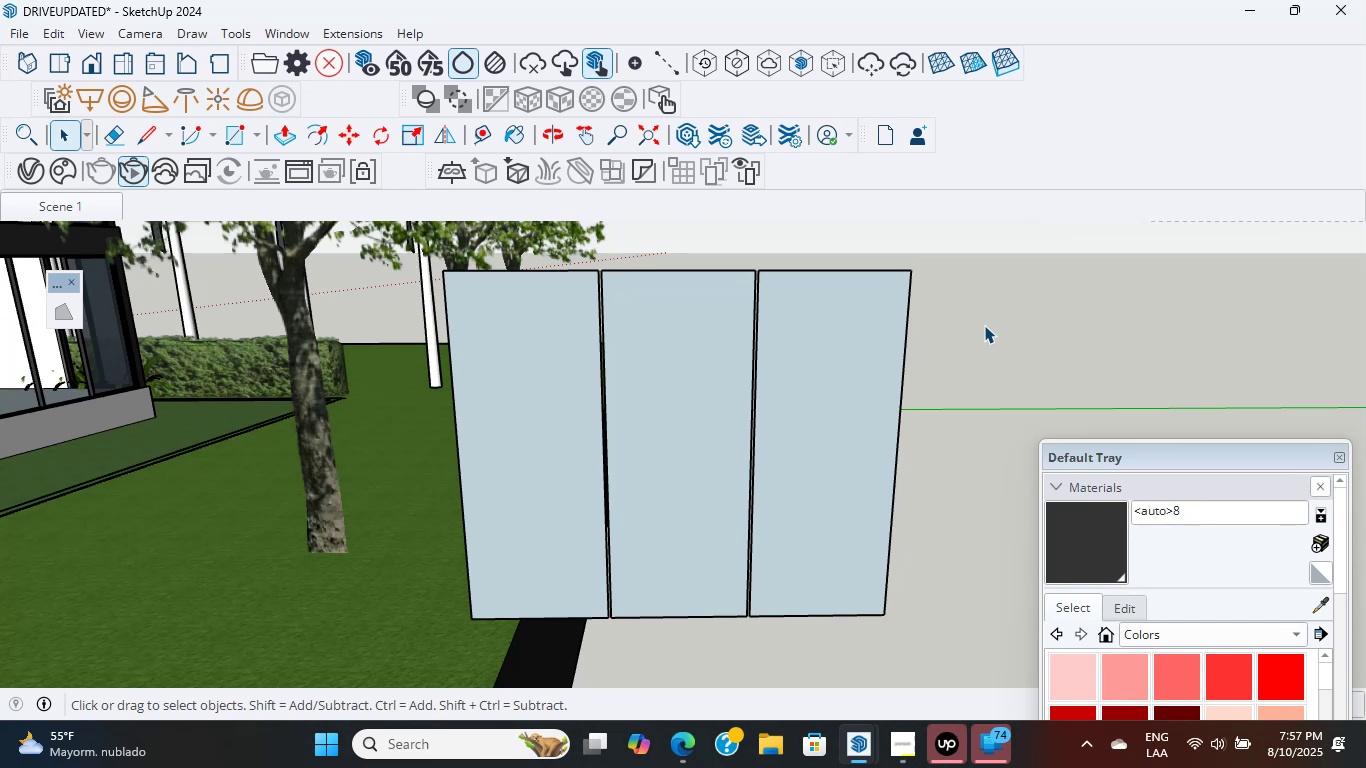 
wait(6.79)
 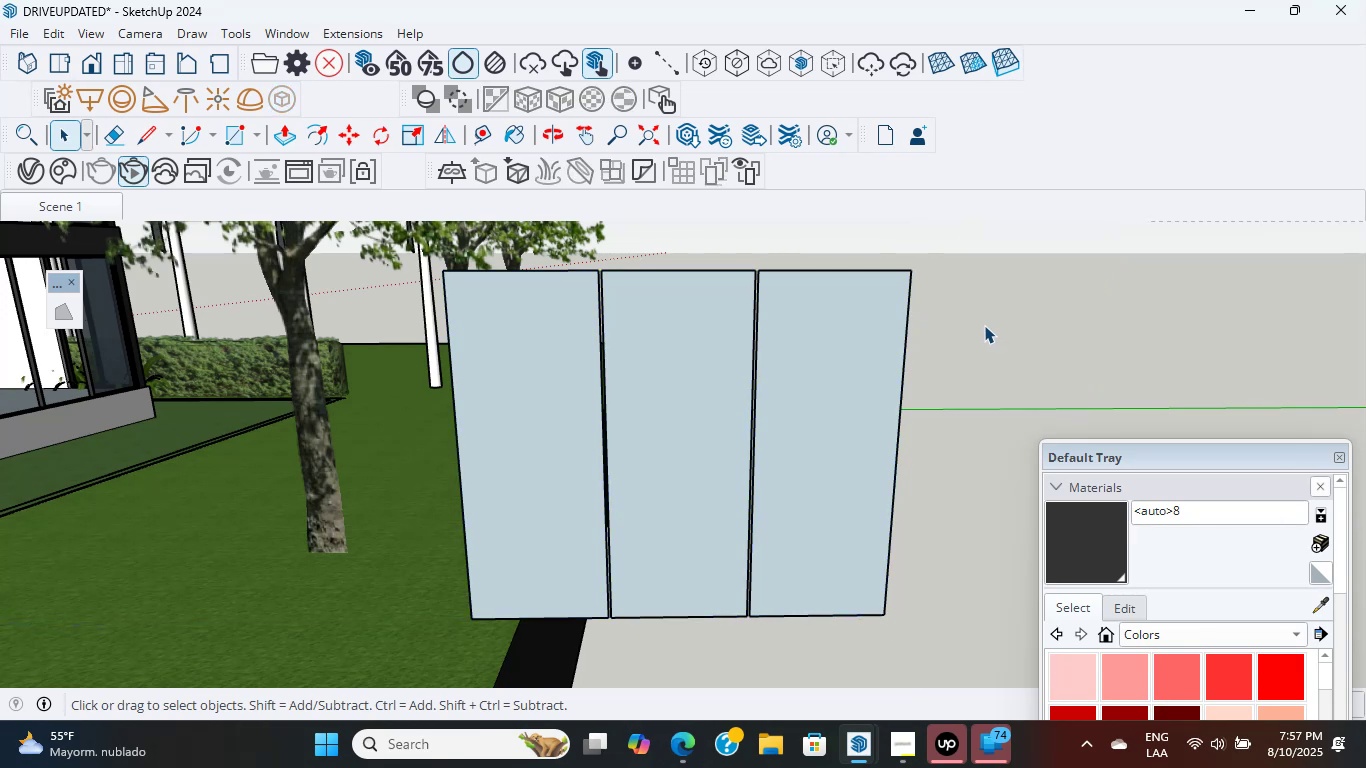 
left_click([862, 324])
 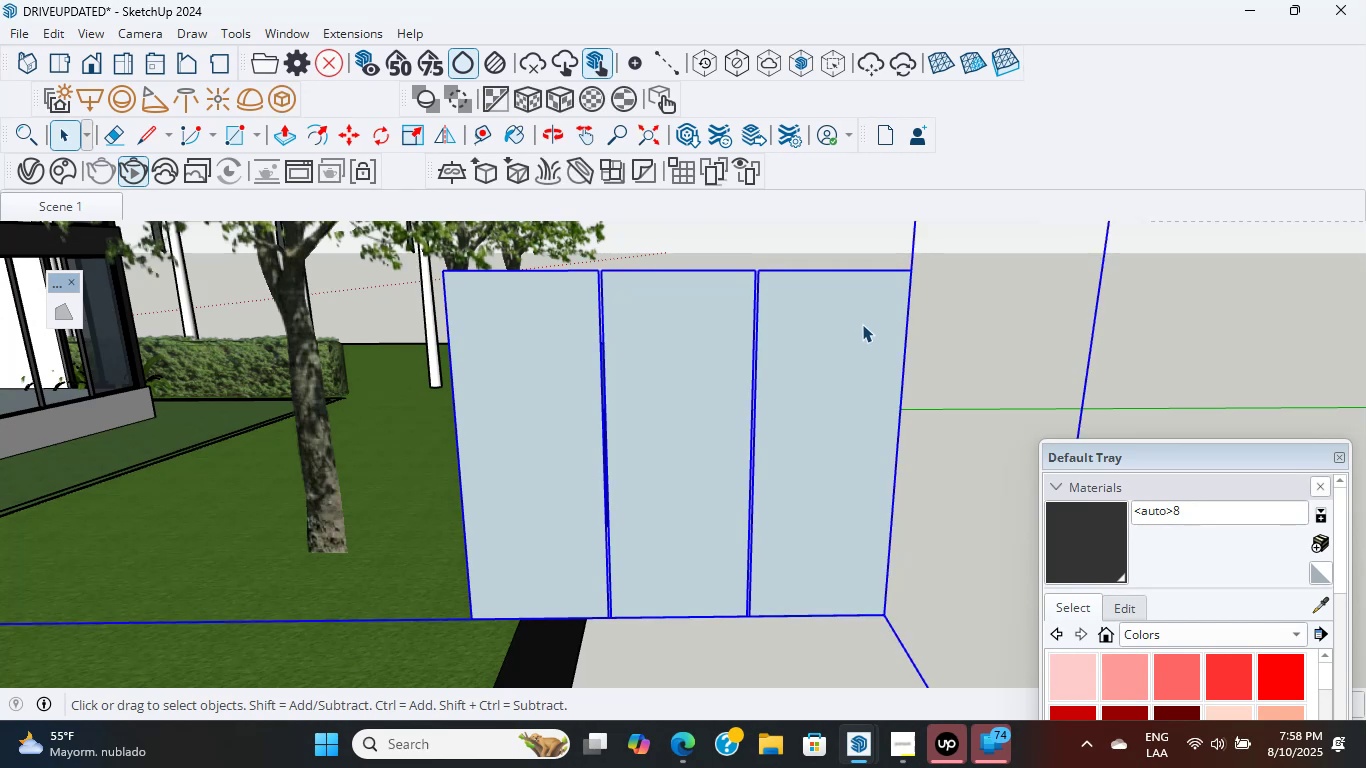 
double_click([862, 324])
 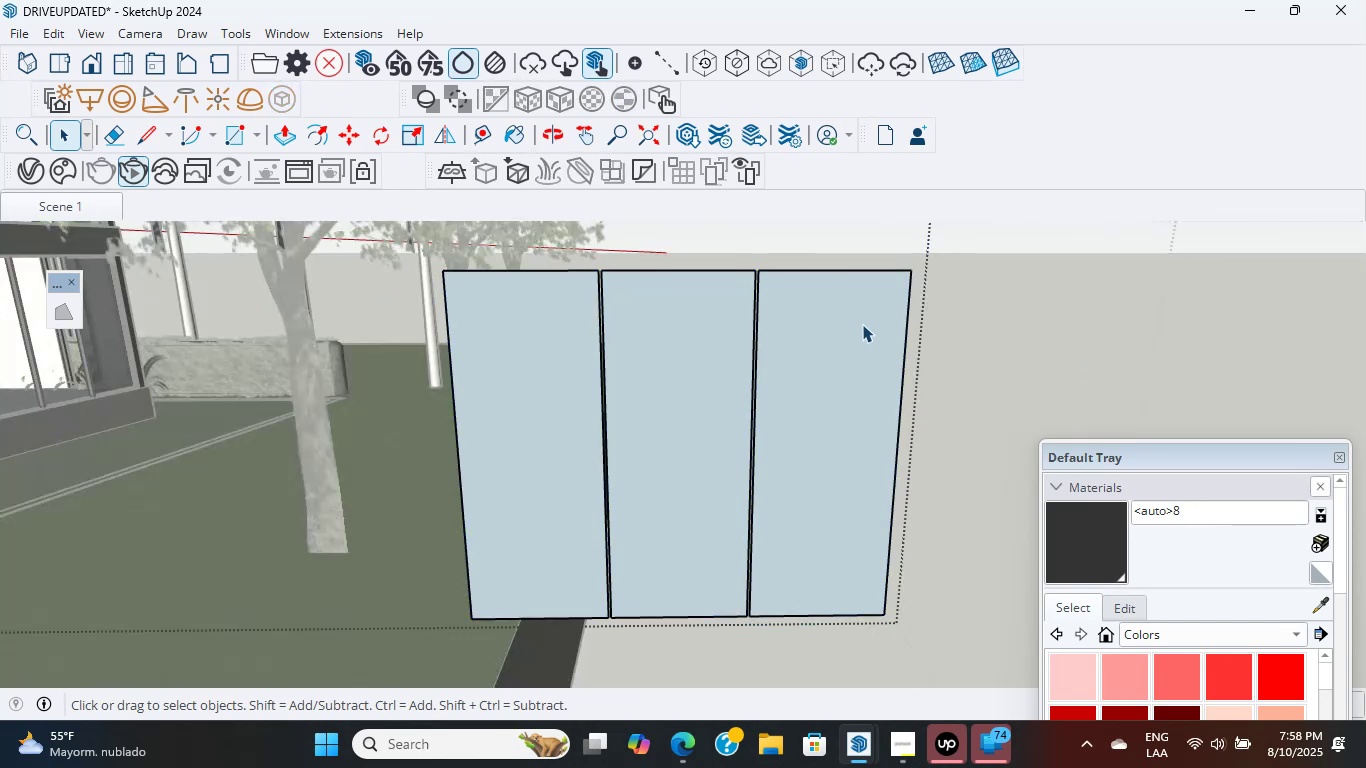 
double_click([862, 324])
 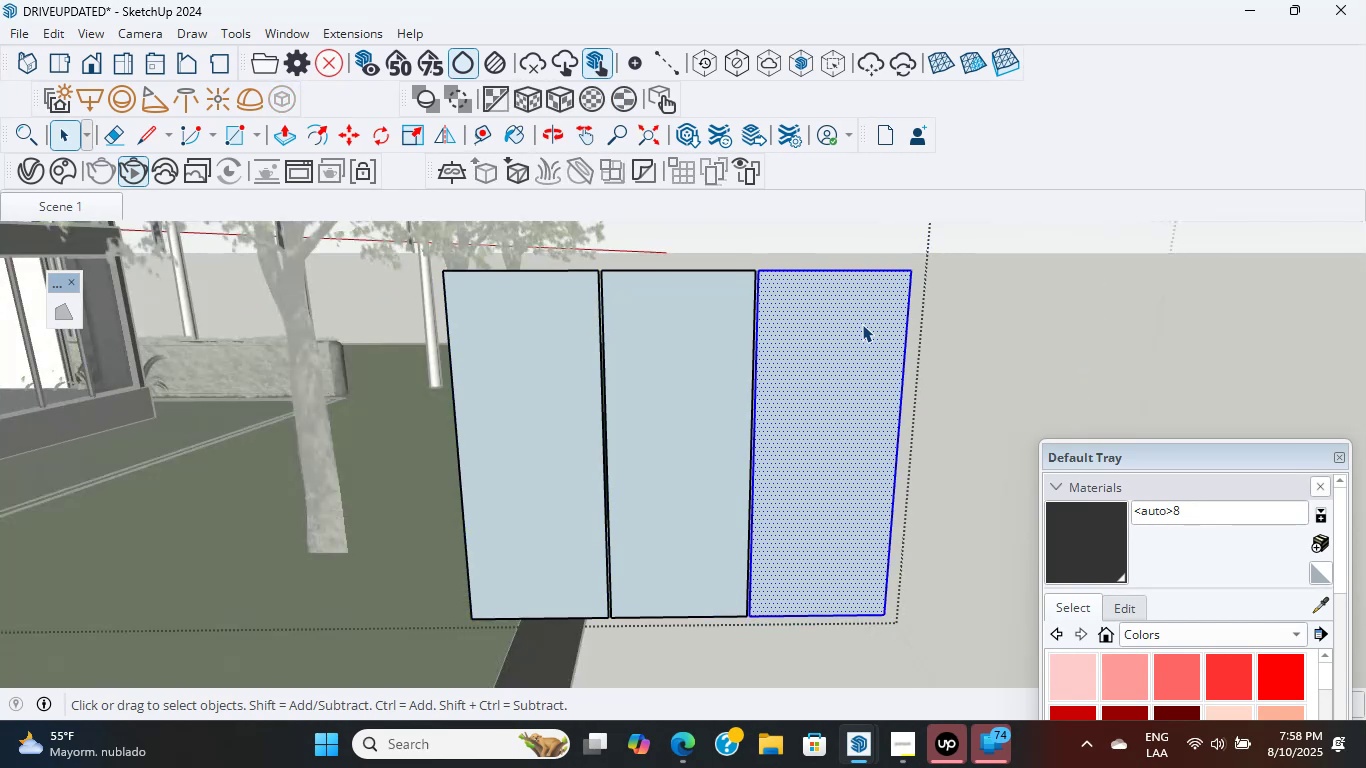 
triple_click([862, 324])
 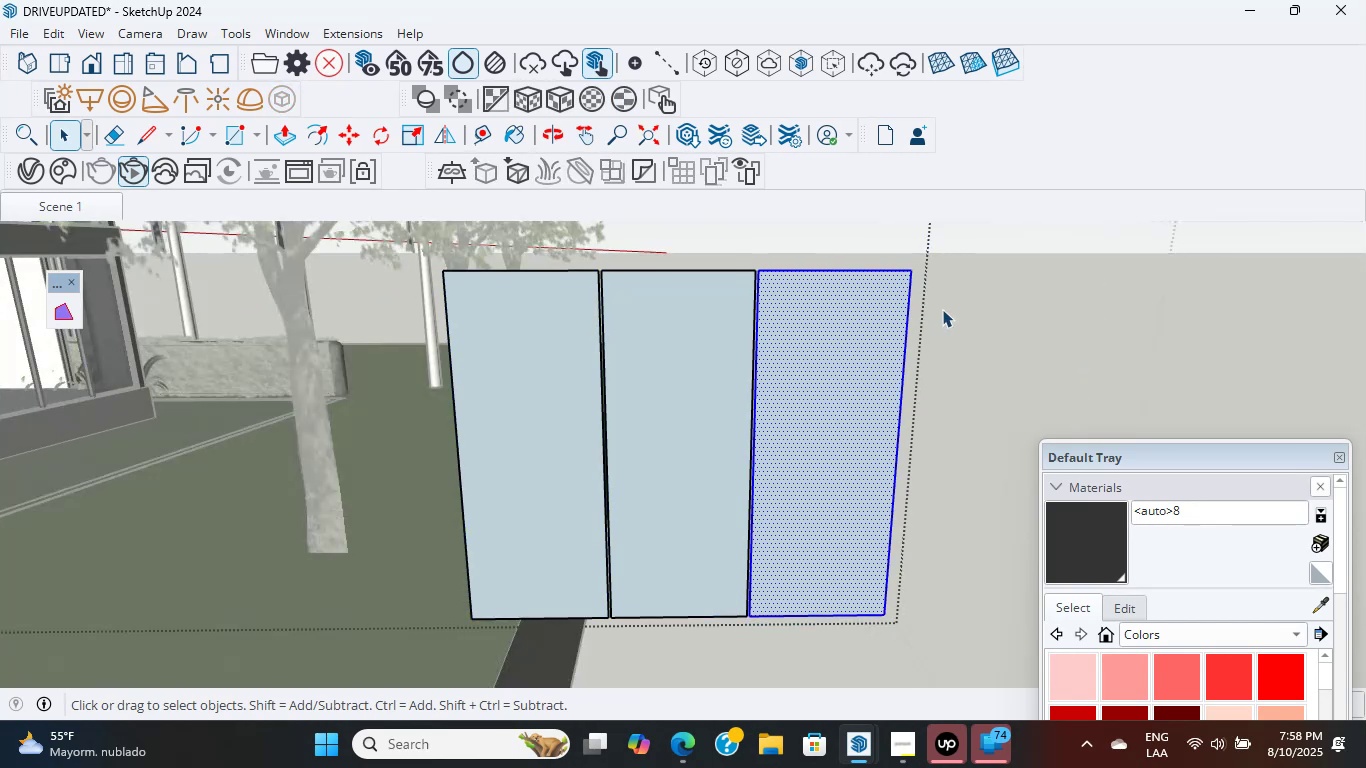 
double_click([944, 309])
 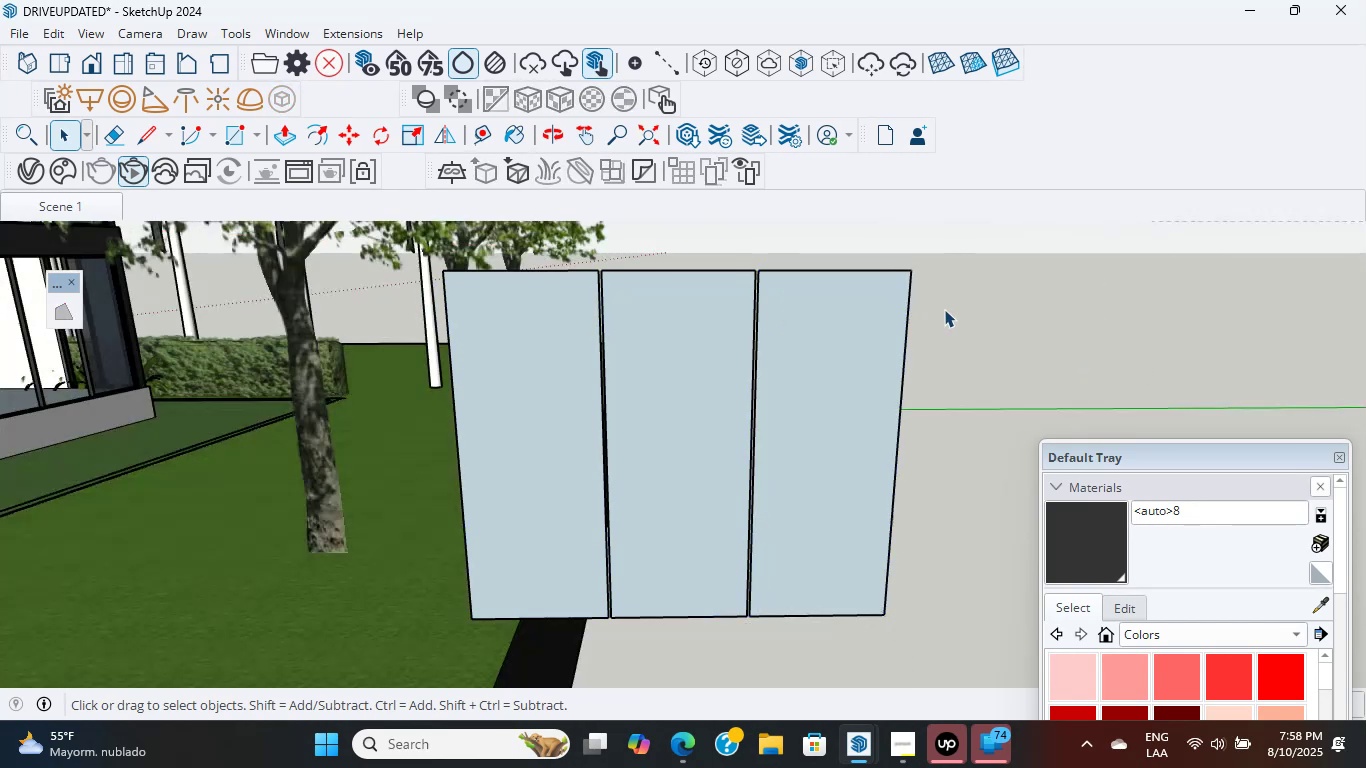 
triple_click([944, 309])
 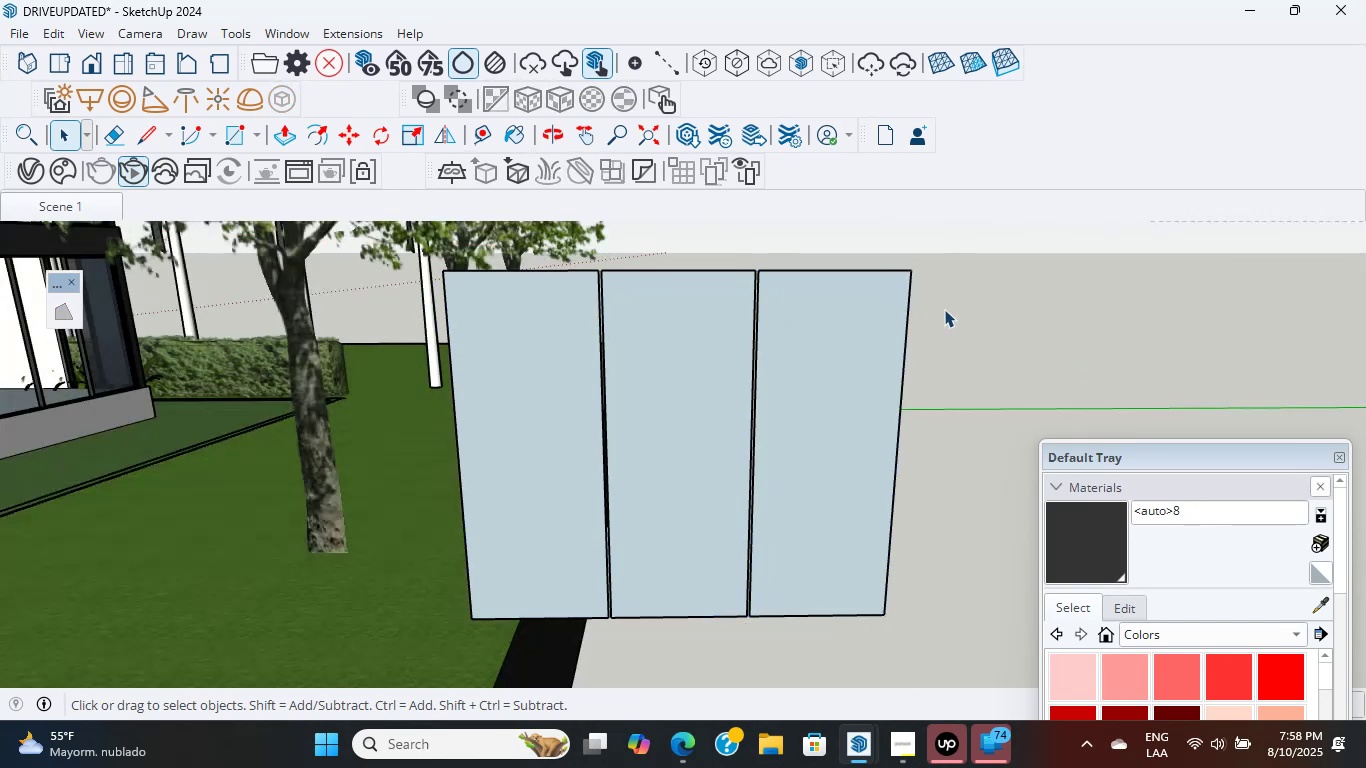 
triple_click([944, 309])
 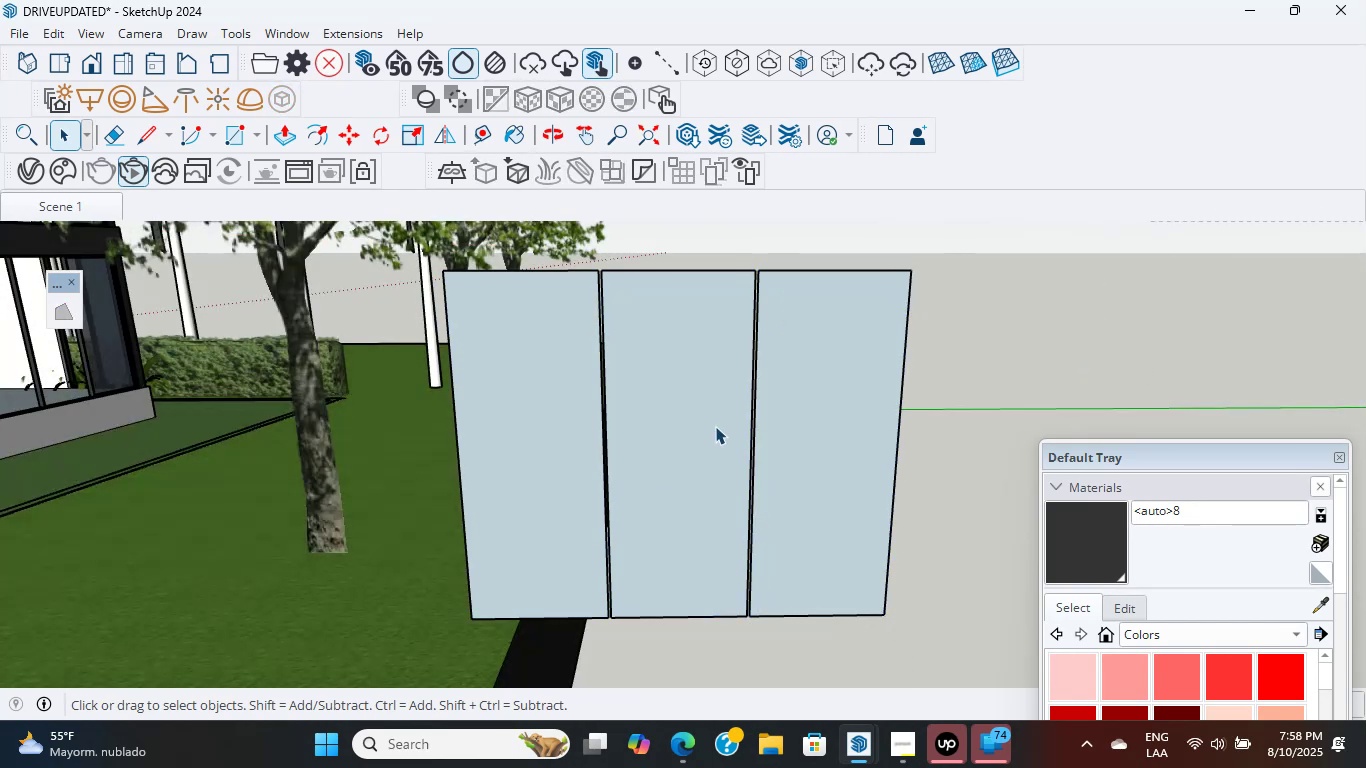 
right_click([712, 425])
 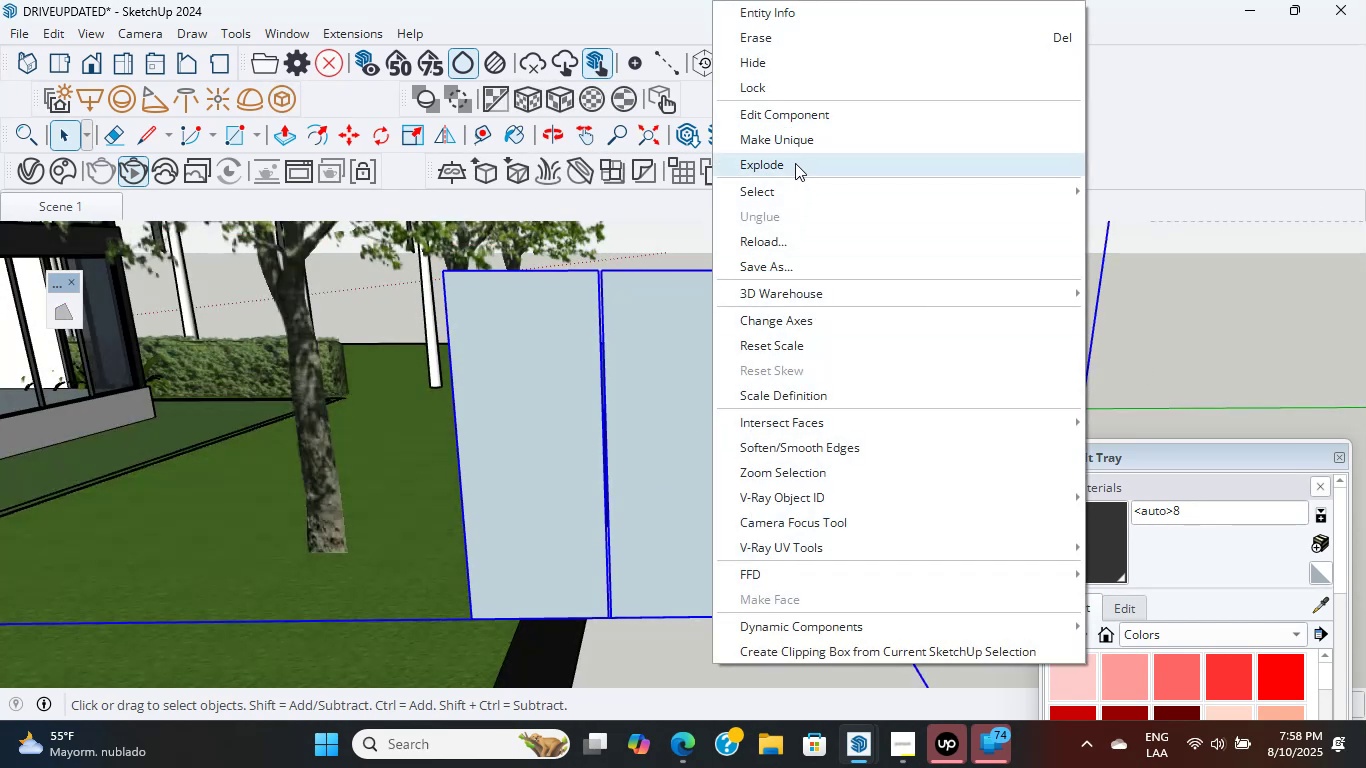 
left_click([795, 161])
 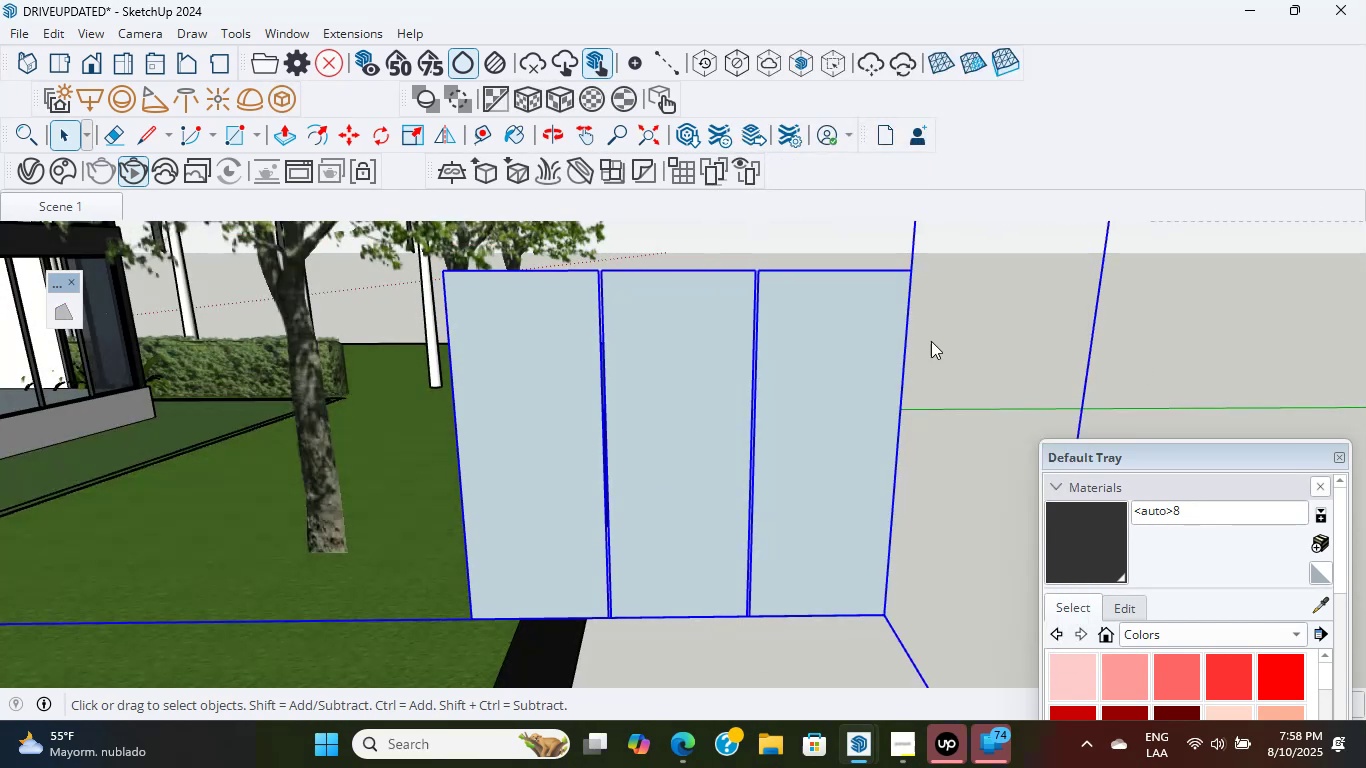 
left_click([937, 340])
 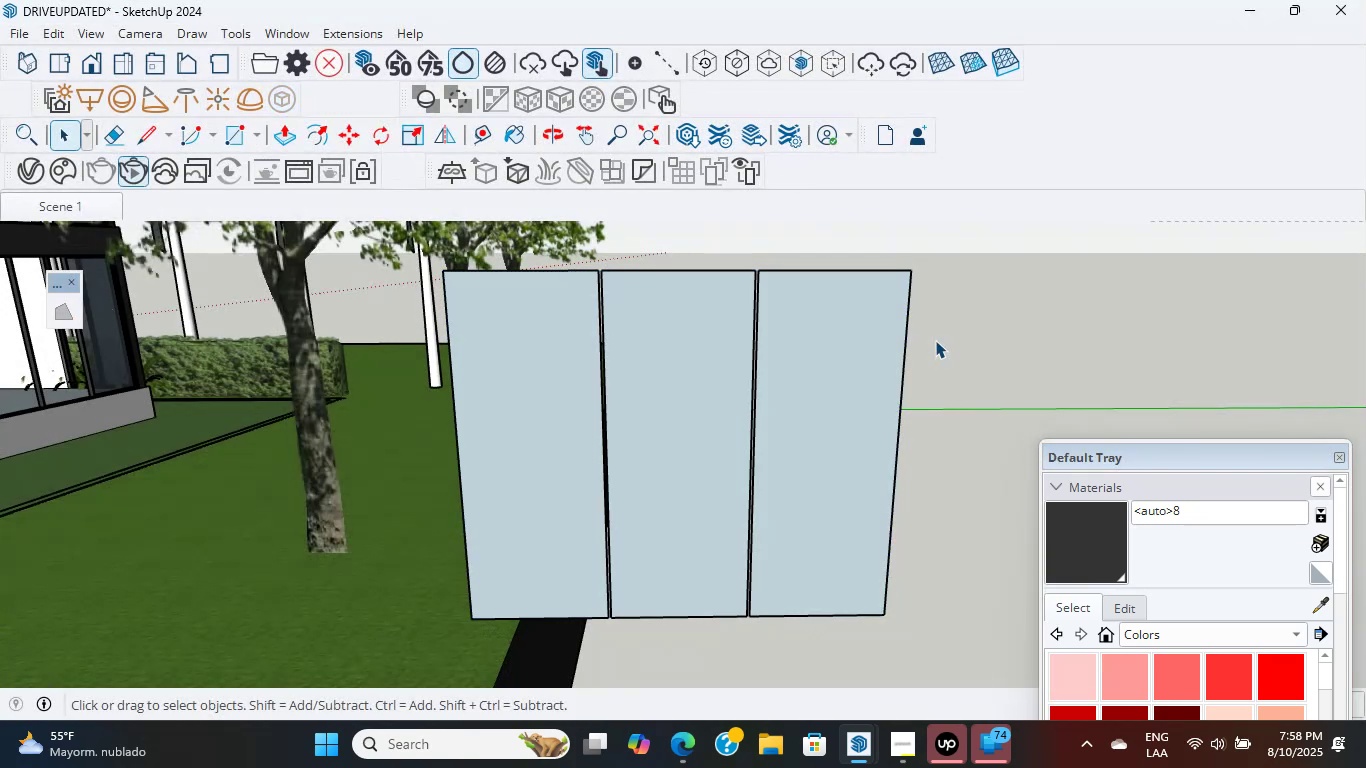 
wait(28.54)
 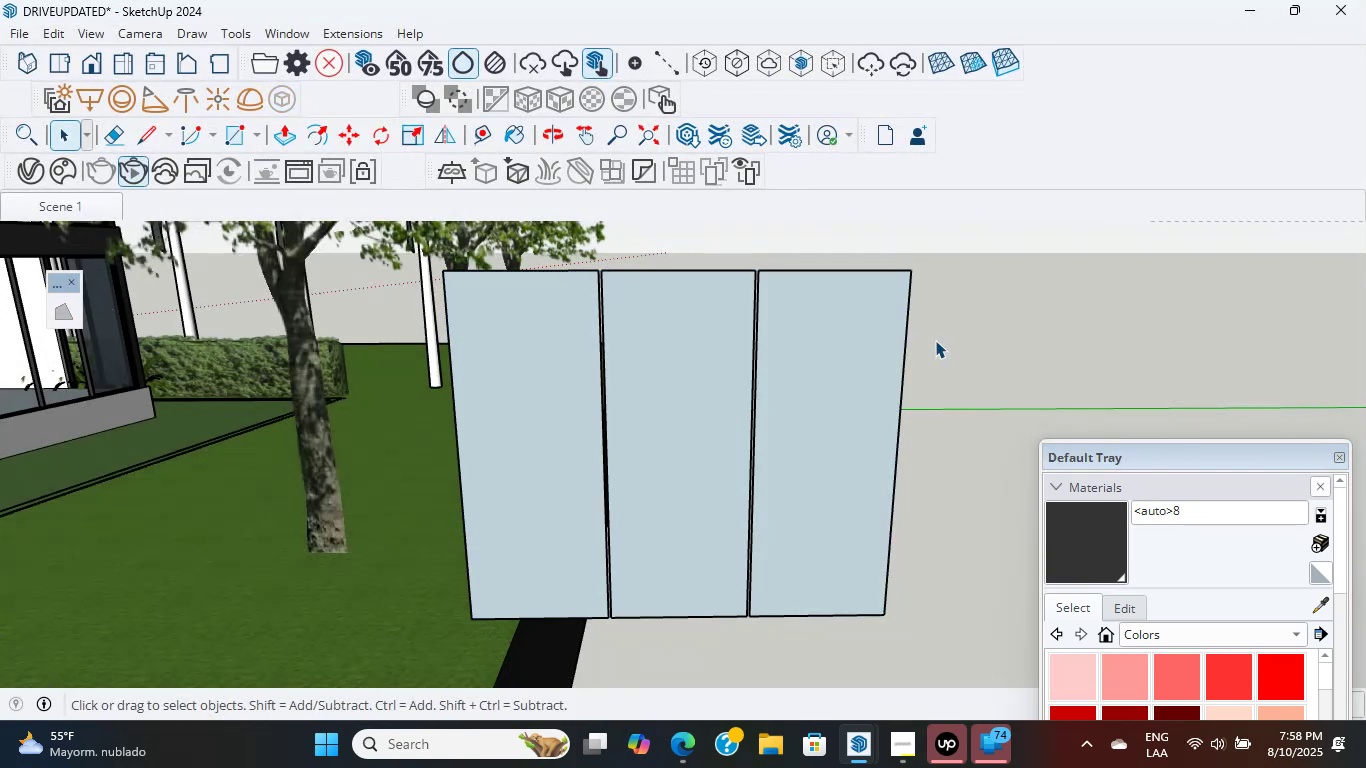 
triple_click([835, 398])
 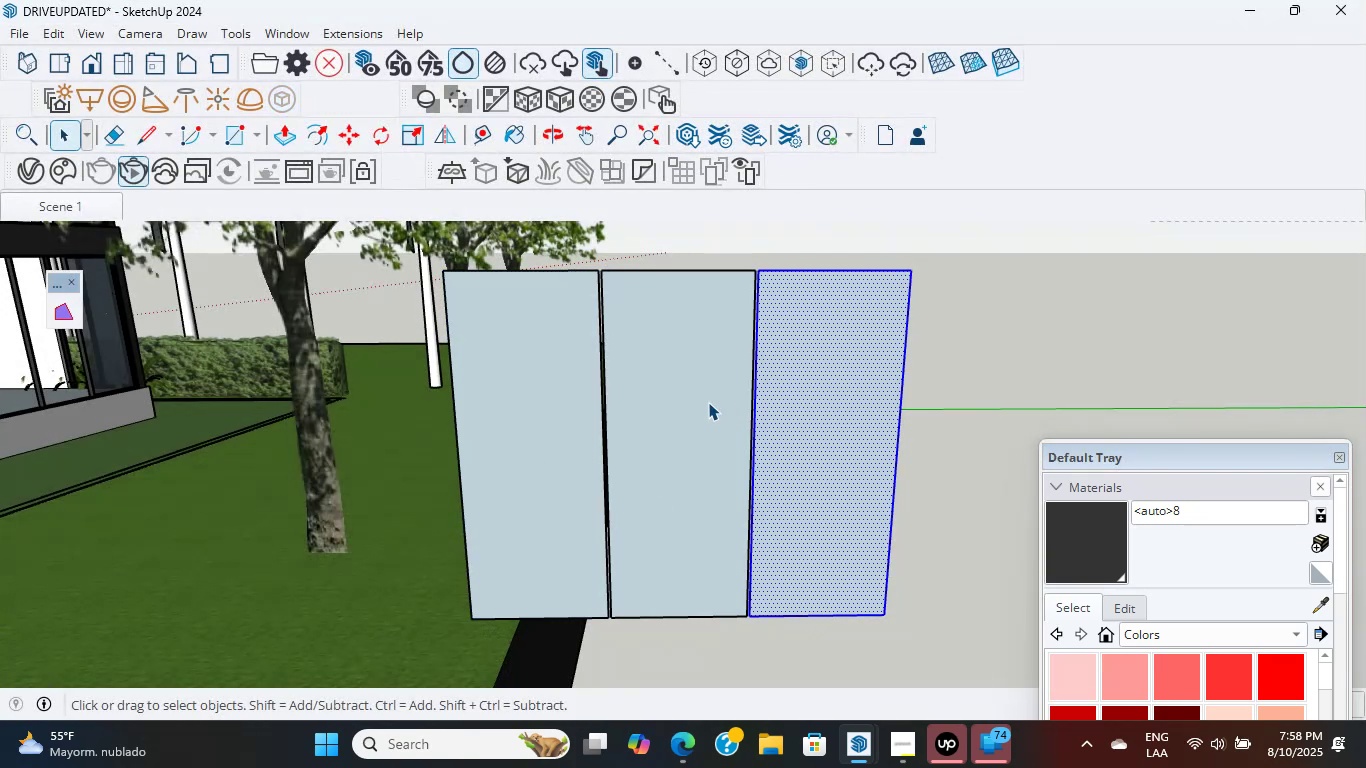 
hold_key(key=ShiftLeft, duration=1.48)
double_click([638, 377])
 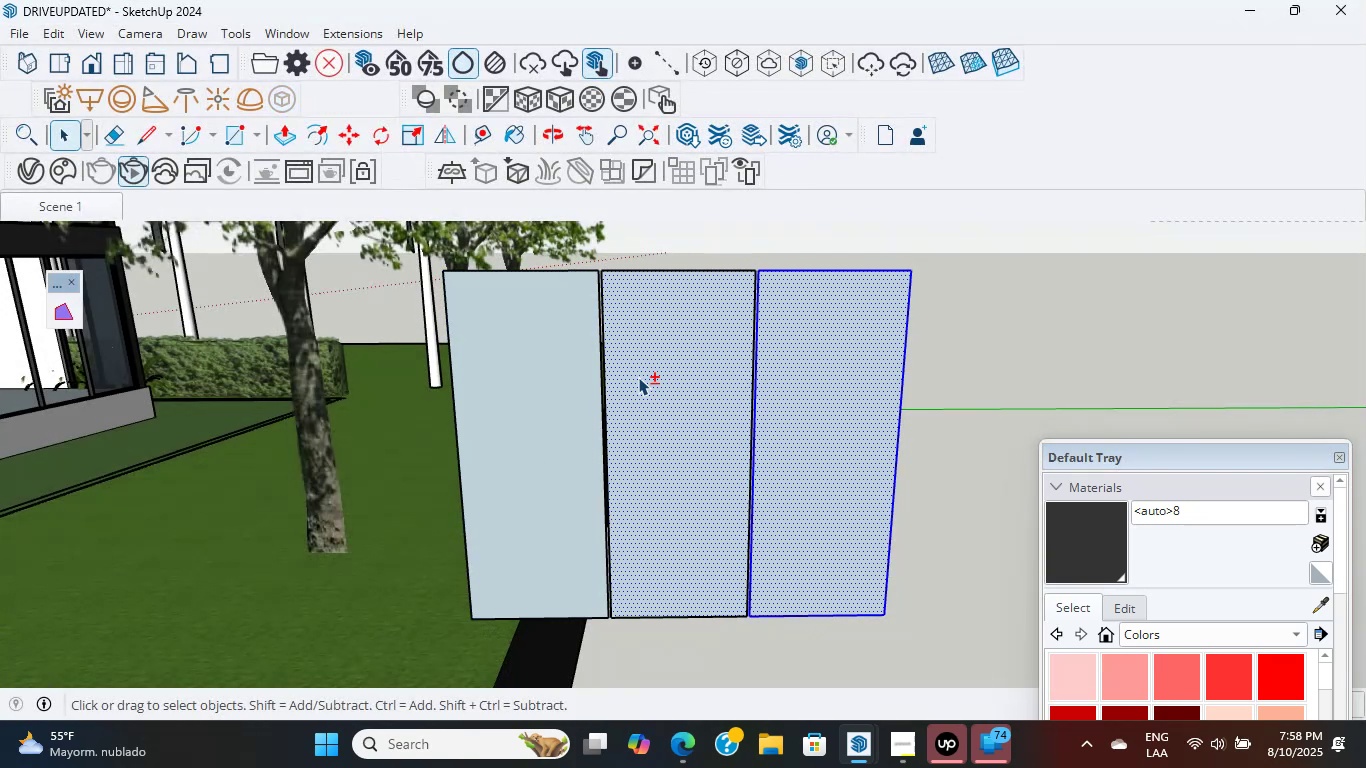 
triple_click([638, 377])
 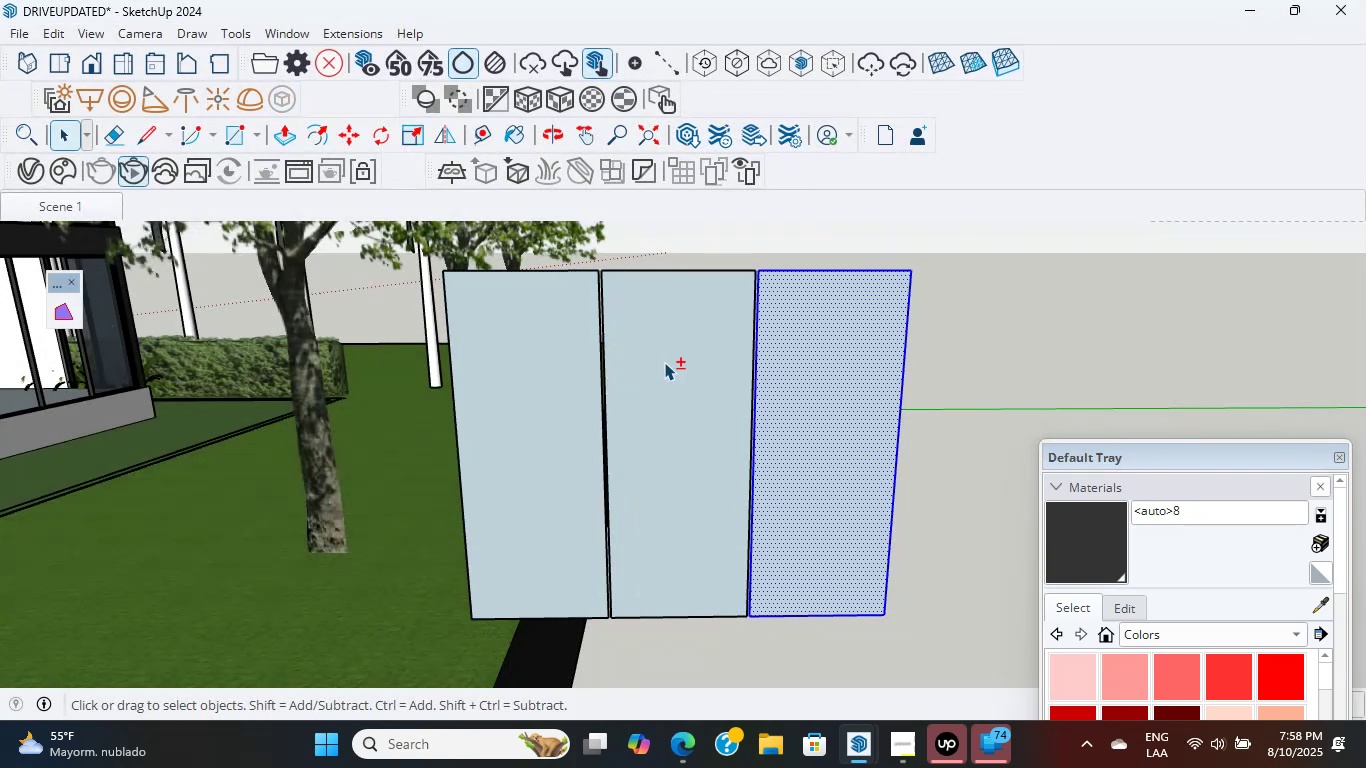 
double_click([665, 362])
 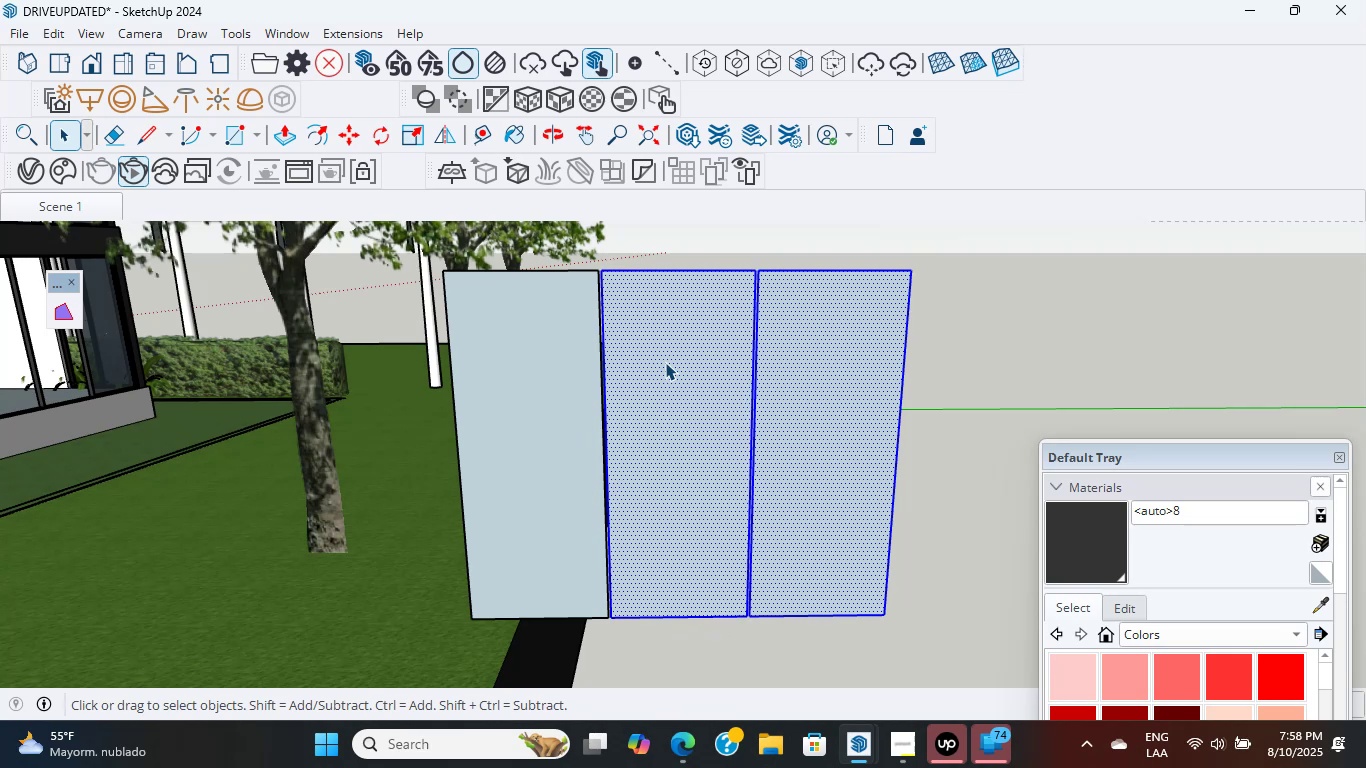 
hold_key(key=ShiftLeft, duration=1.44)
double_click([509, 378])
 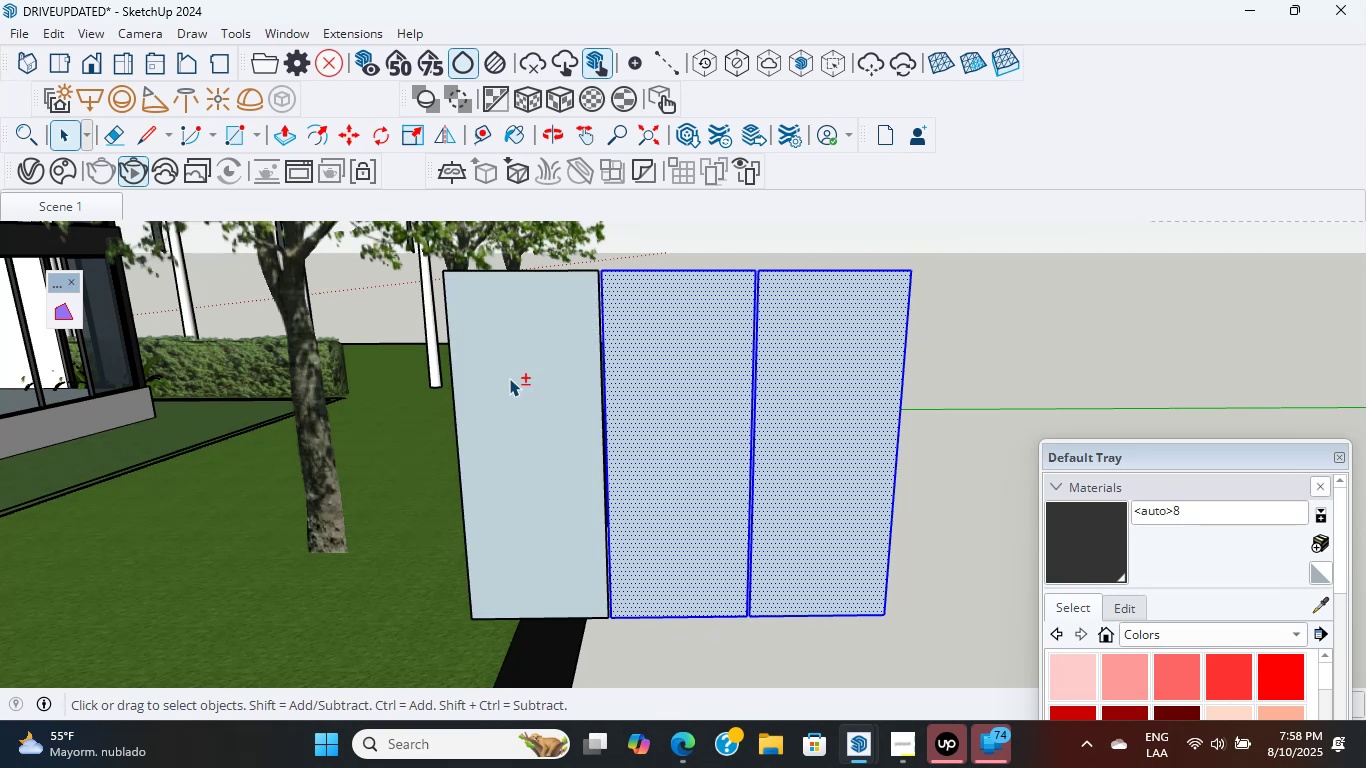 
left_click([509, 378])
 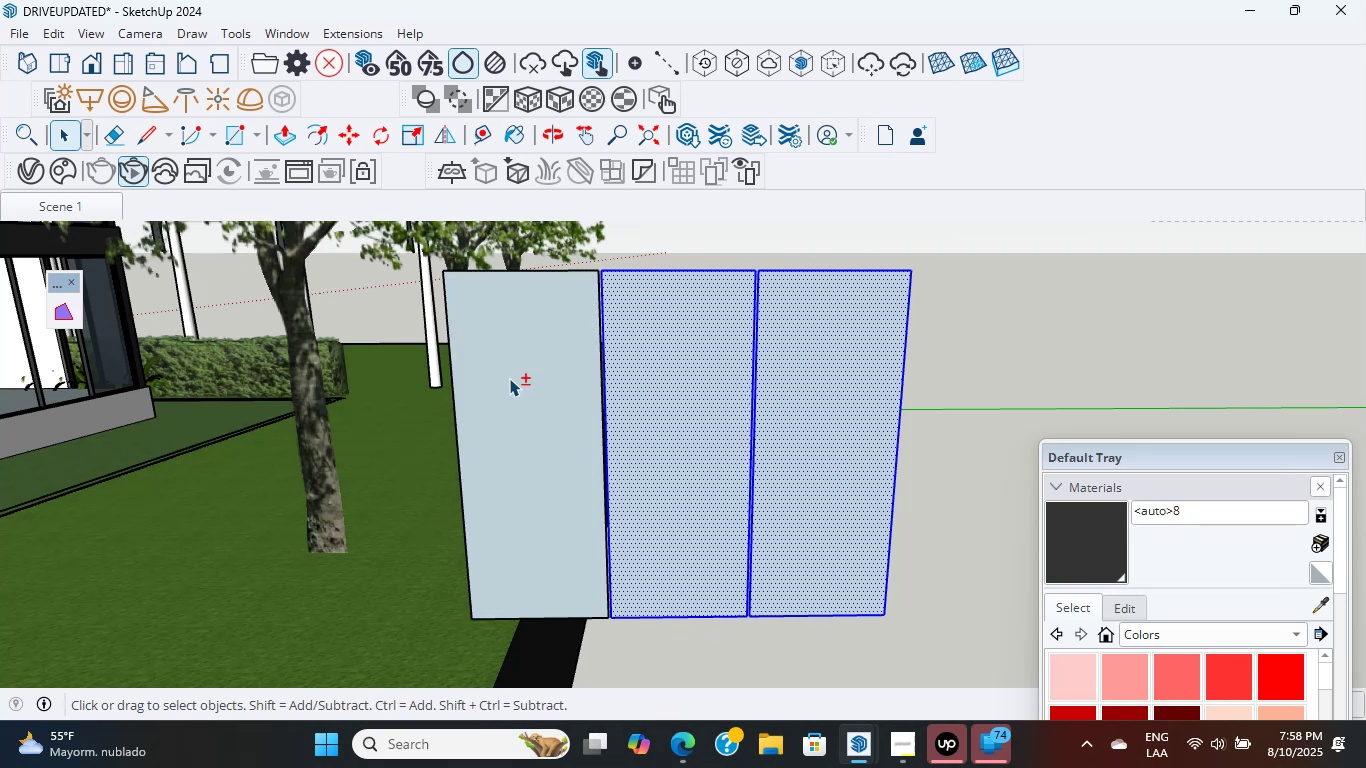 
double_click([509, 378])
 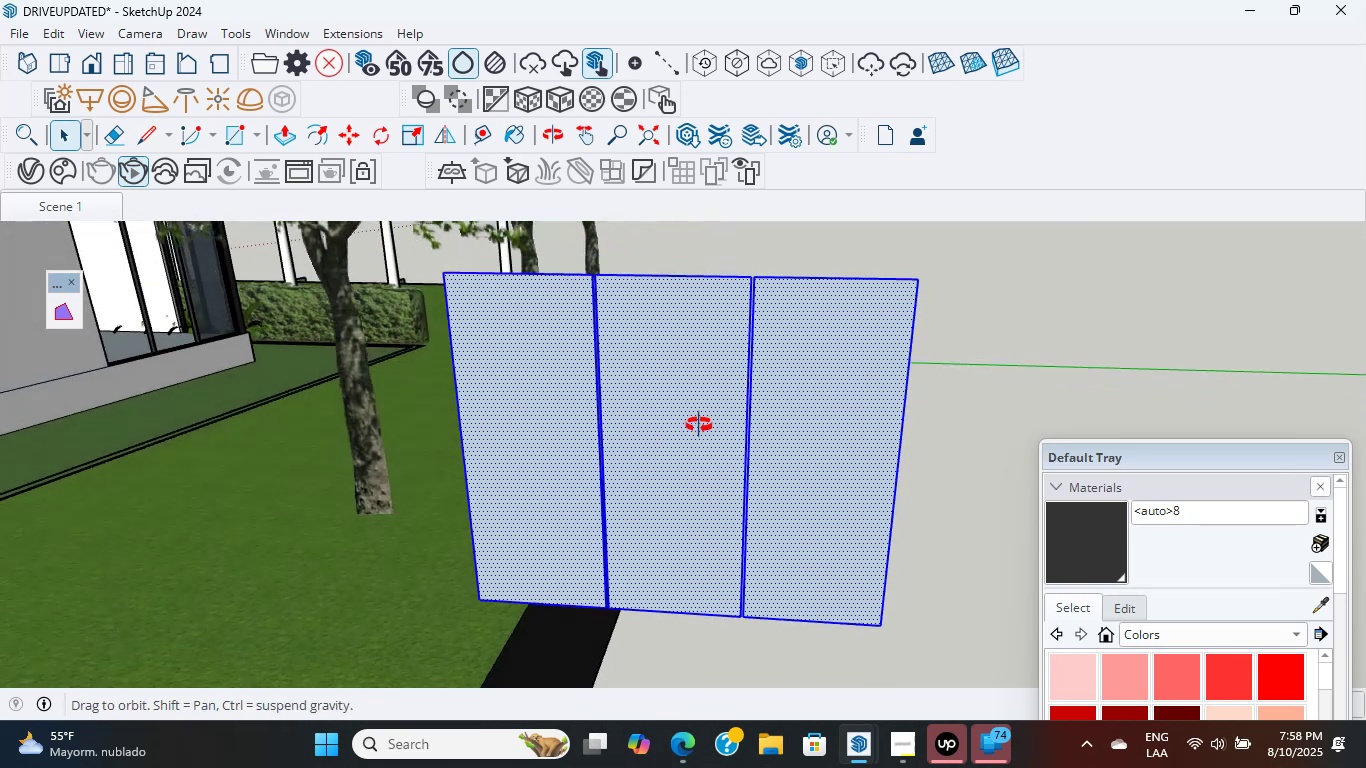 
scroll: coordinate [797, 420], scroll_direction: down, amount: 23.0
 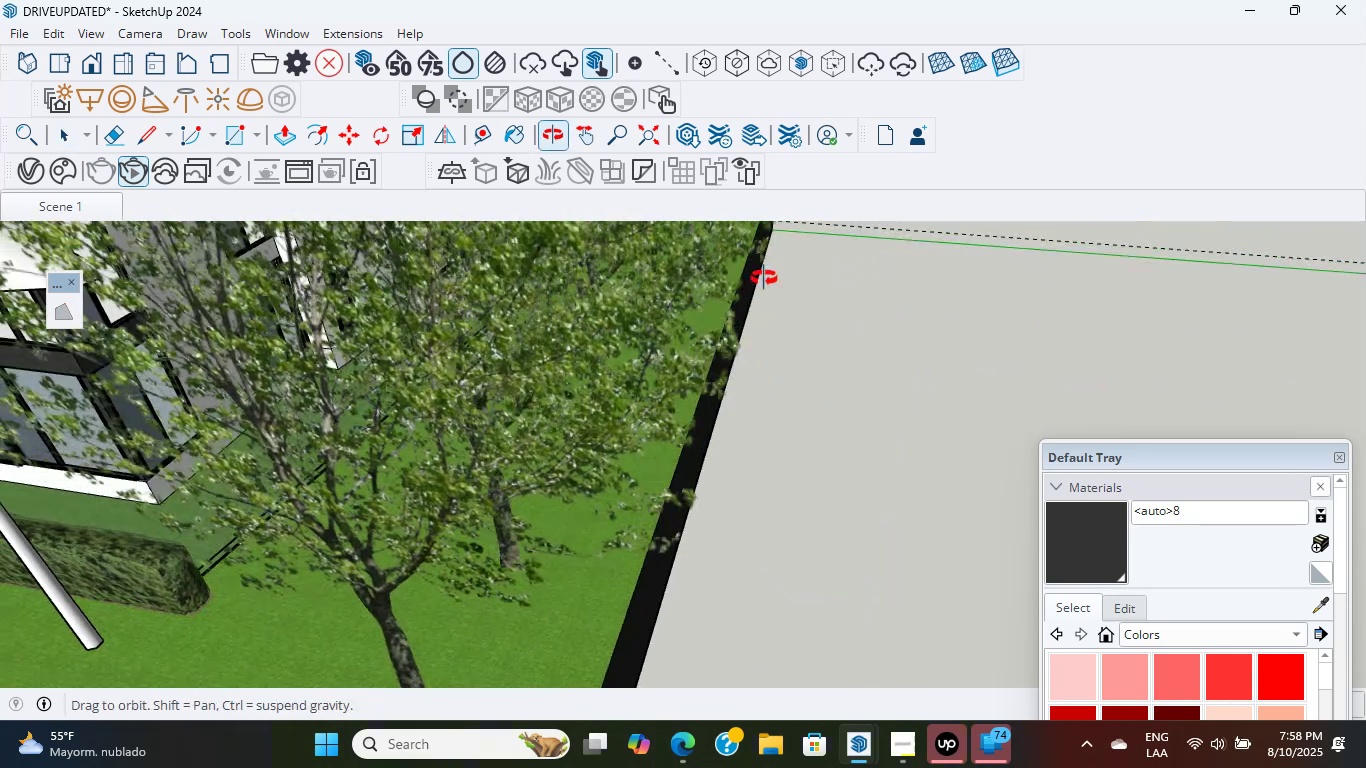 
key(Delete)
 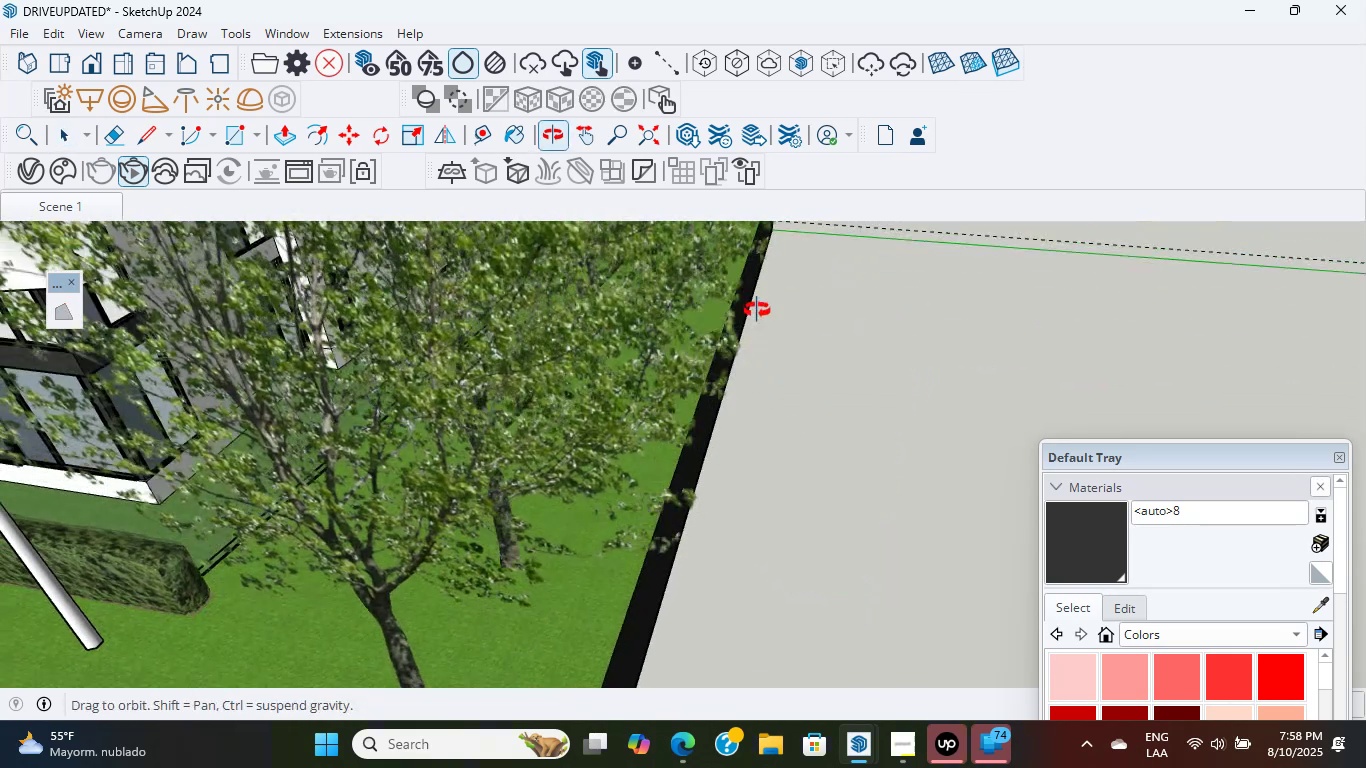 
hold_key(key=ShiftLeft, duration=0.57)
 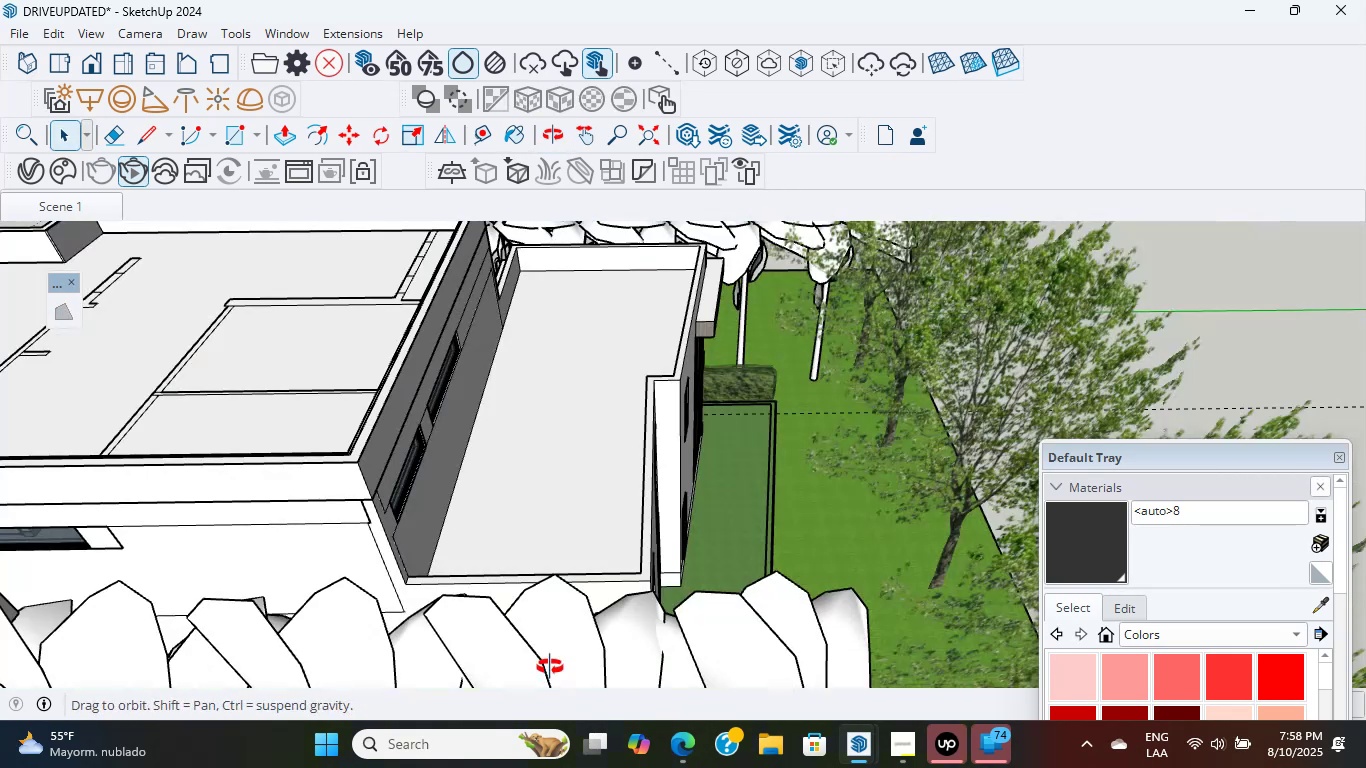 
hold_key(key=ShiftLeft, duration=0.36)
 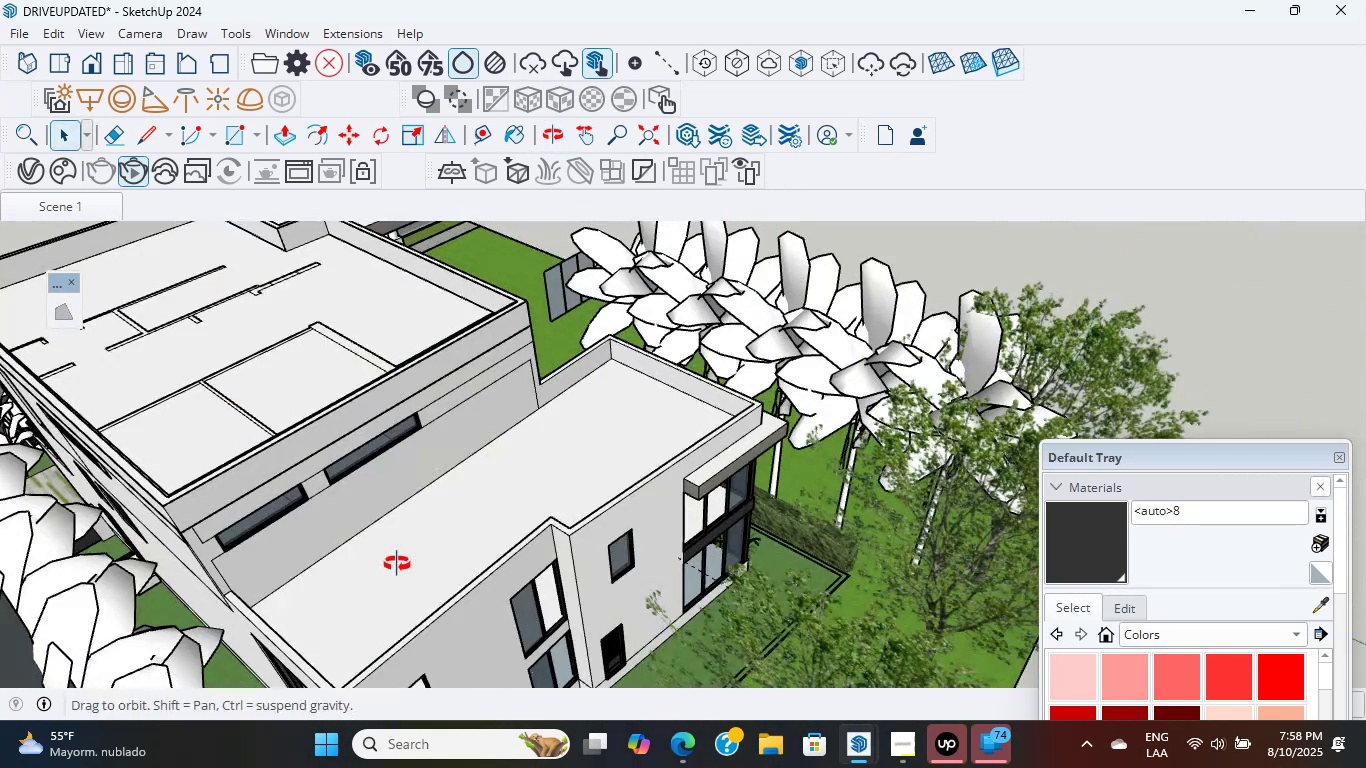 
scroll: coordinate [448, 384], scroll_direction: up, amount: 5.0
 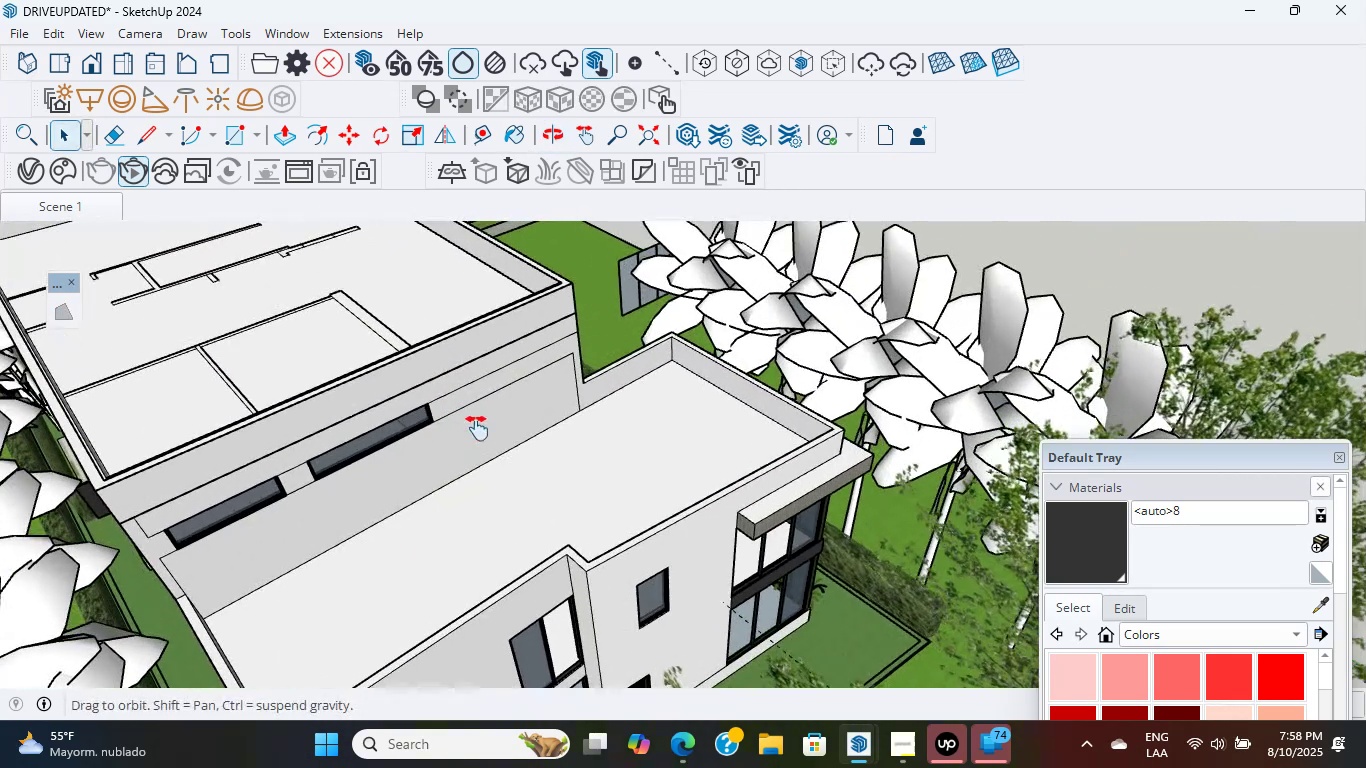 
hold_key(key=ShiftLeft, duration=0.58)
 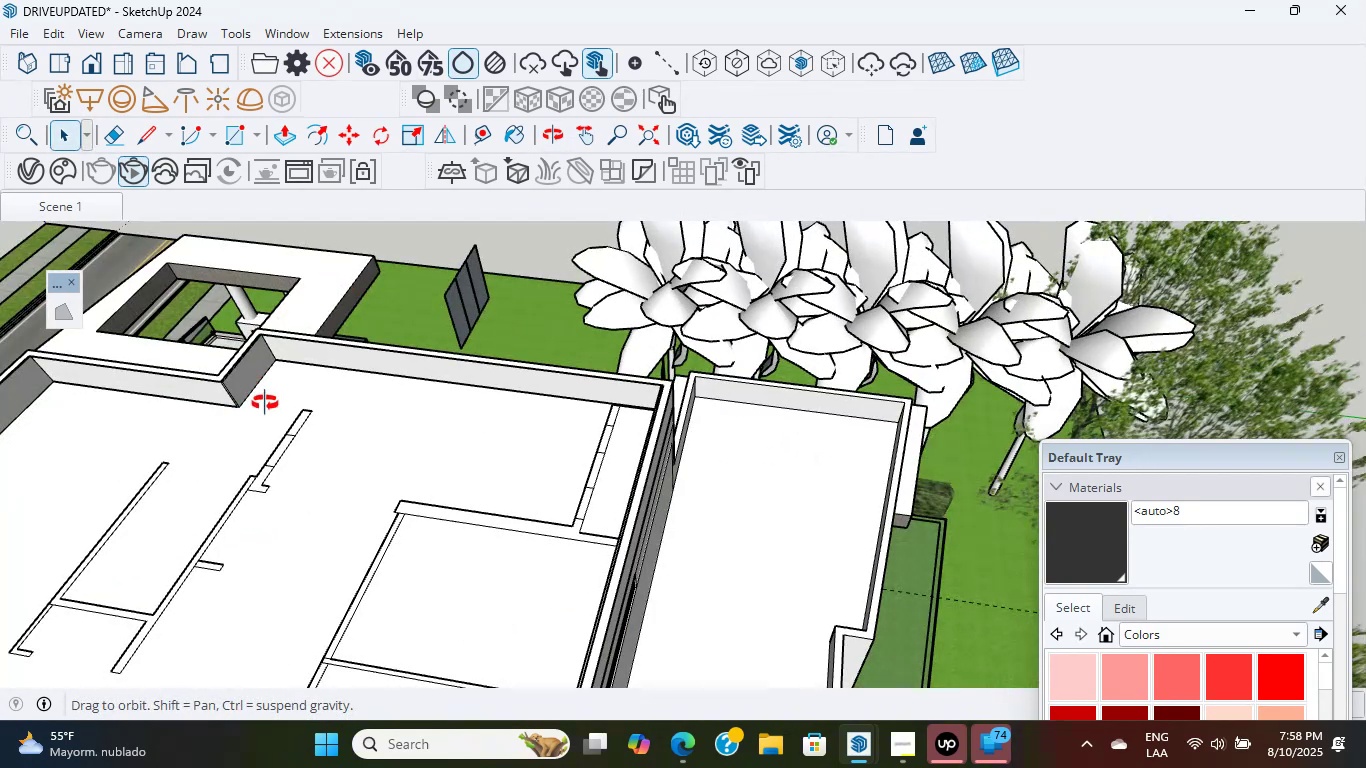 
hold_key(key=ShiftLeft, duration=0.49)
 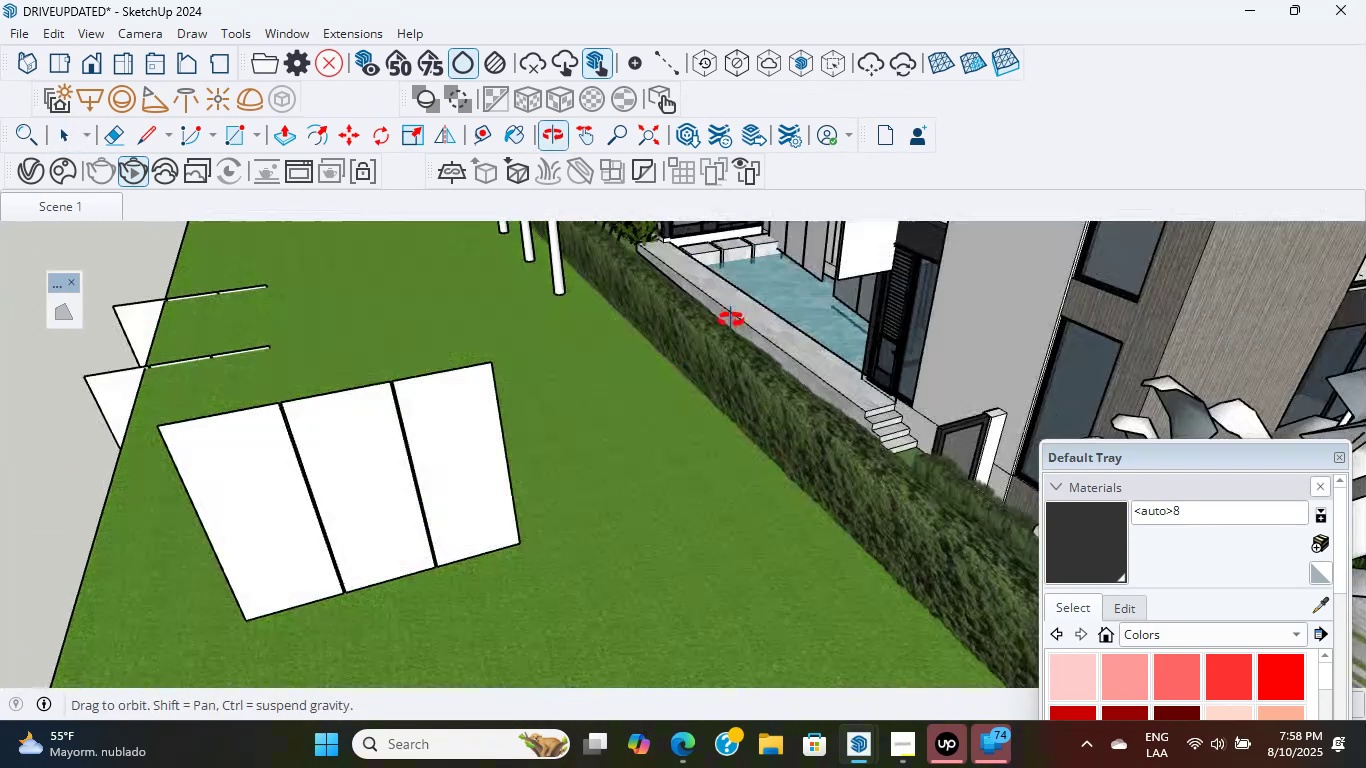 
hold_key(key=ShiftLeft, duration=0.57)
 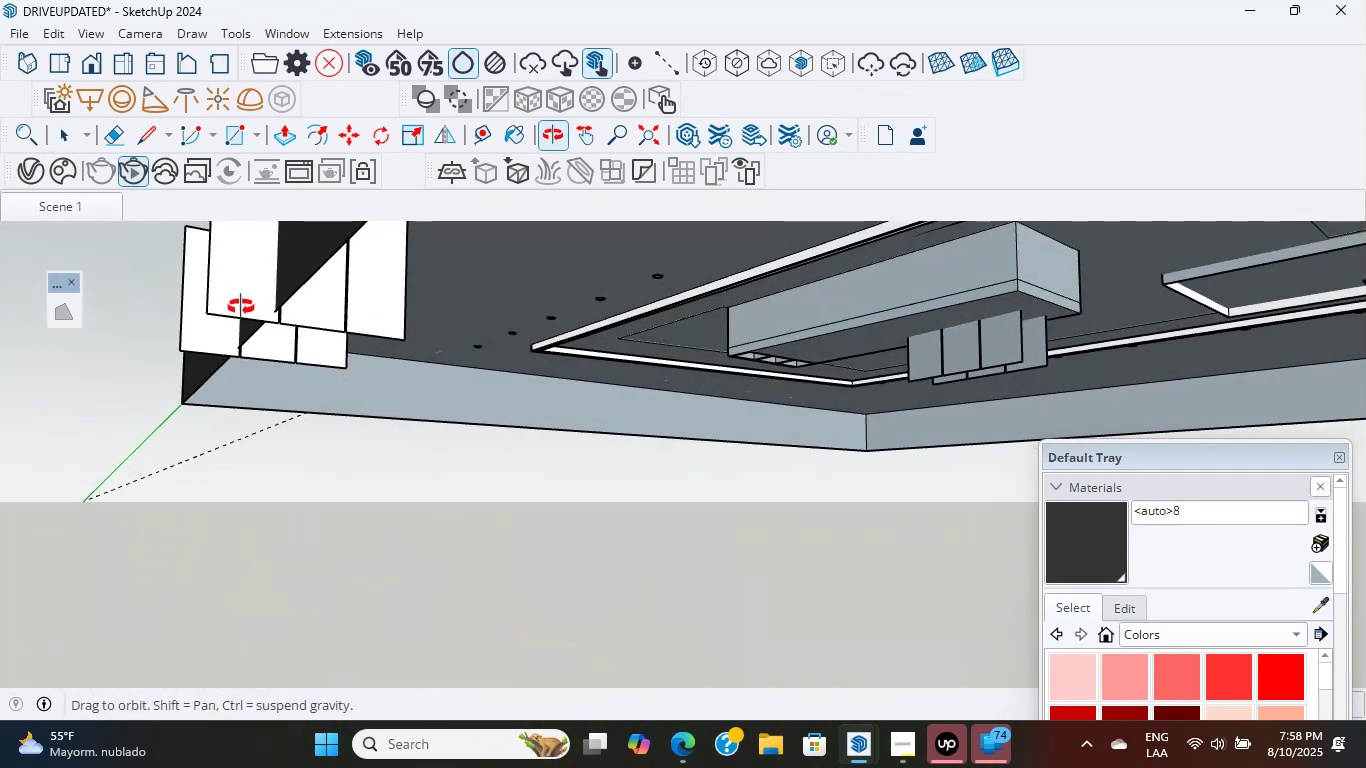 
left_click([206, 281])
 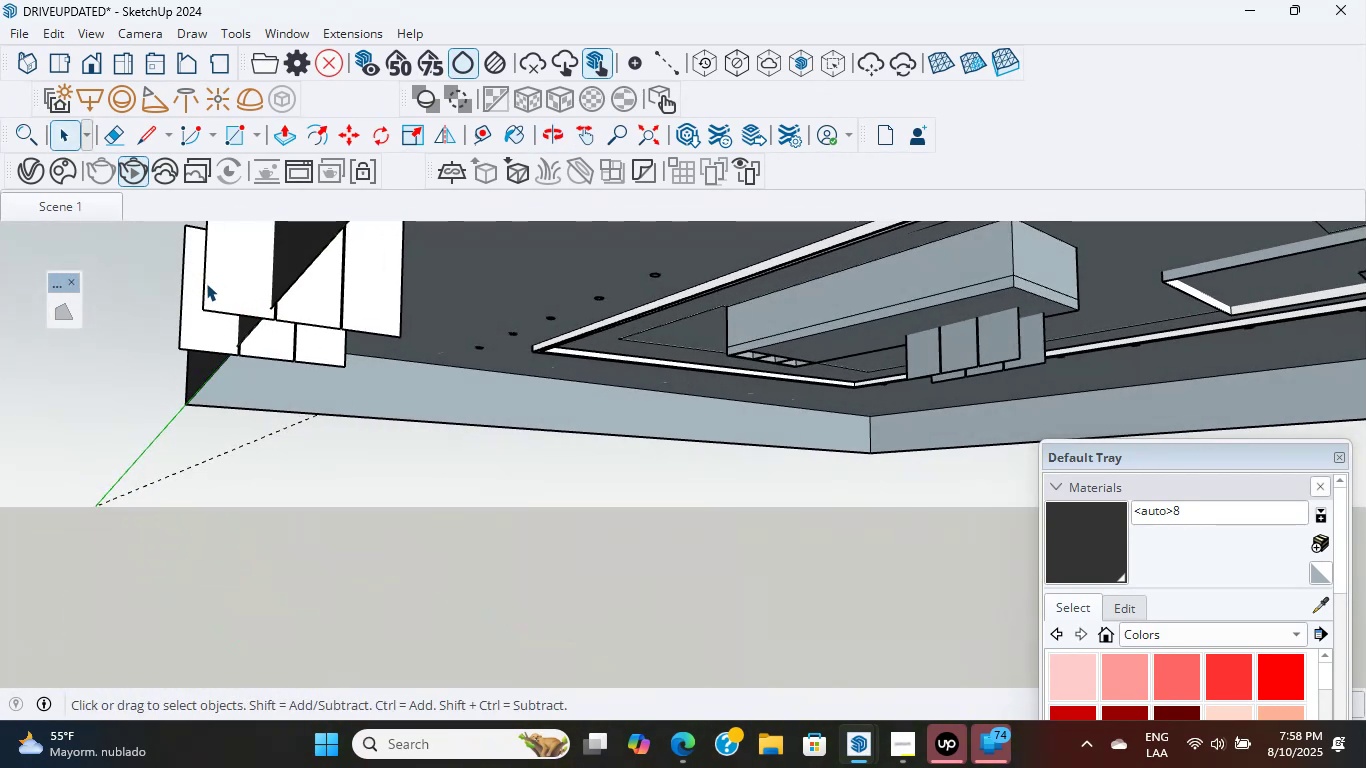 
hold_key(key=ShiftLeft, duration=0.8)
left_click([211, 333])
 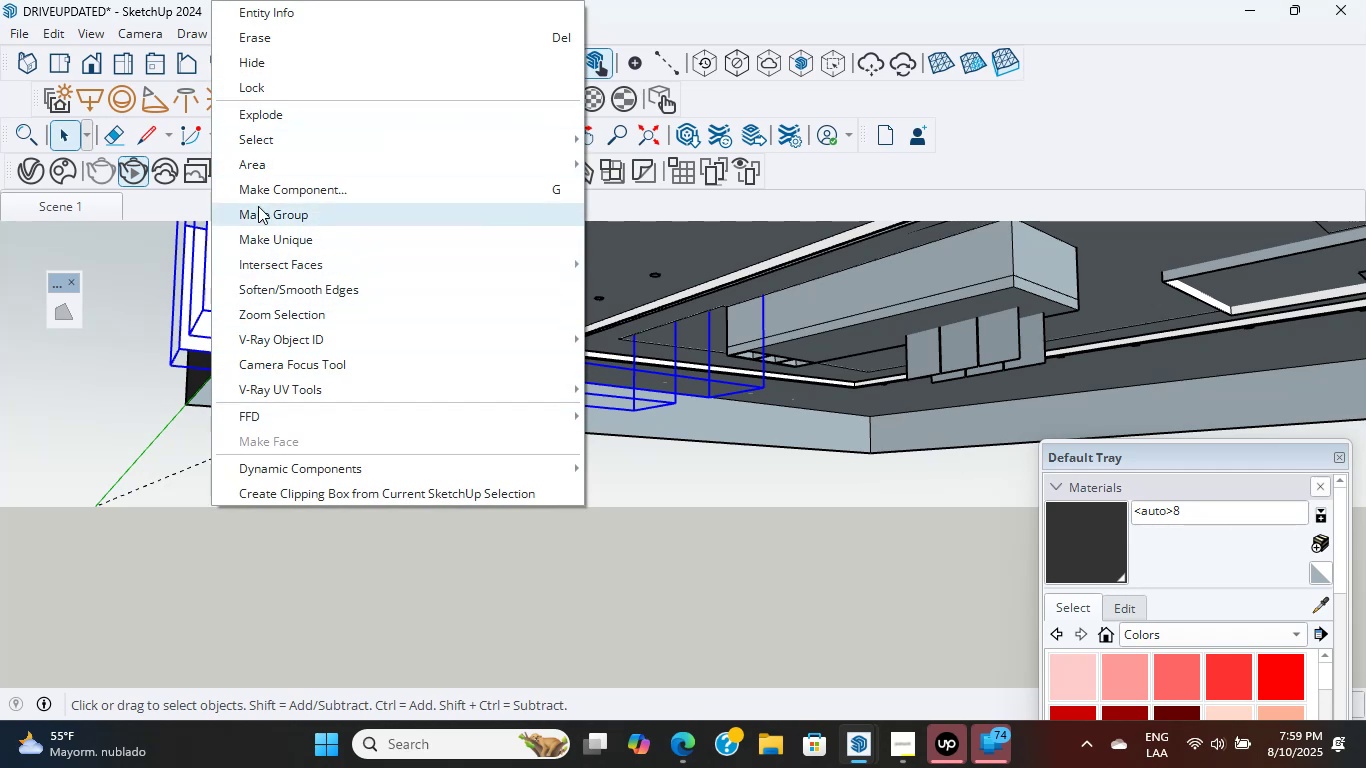 
wait(6.14)
 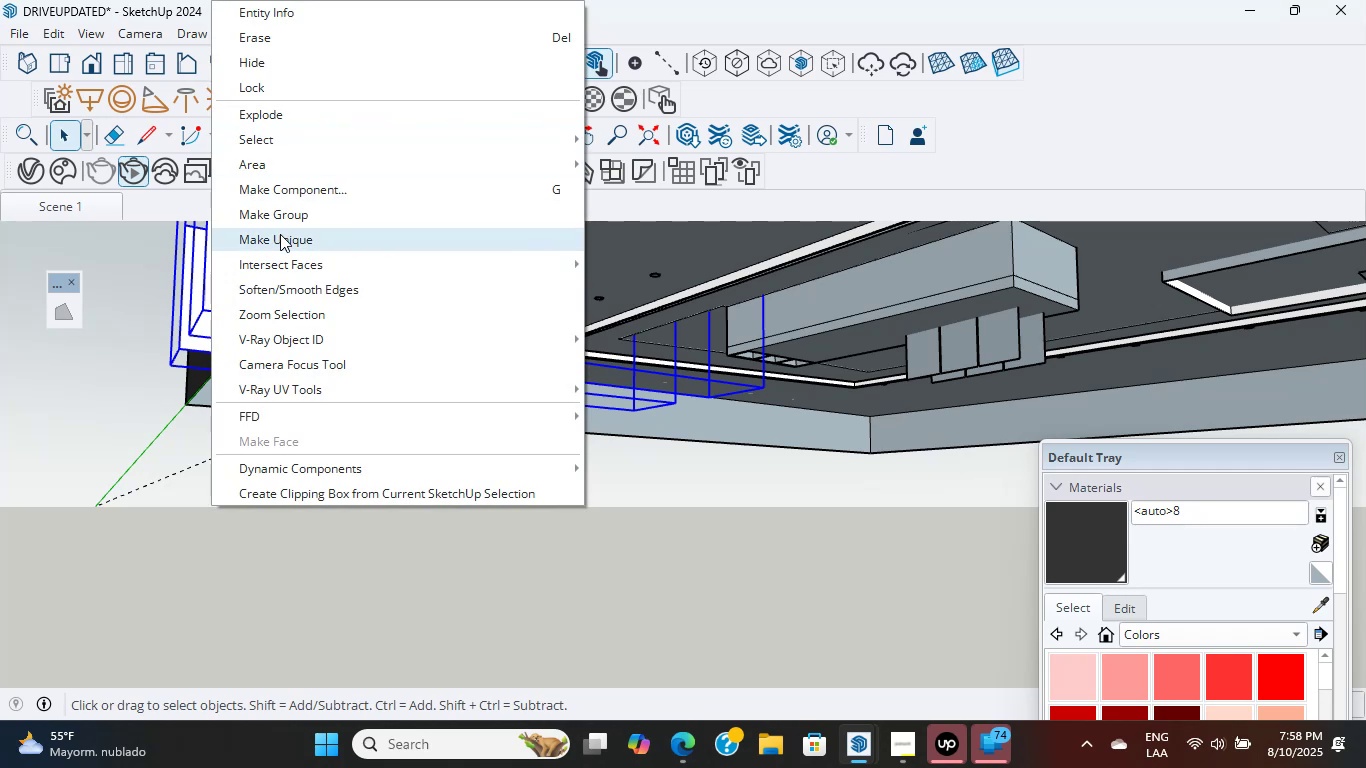 
left_click([243, 112])
 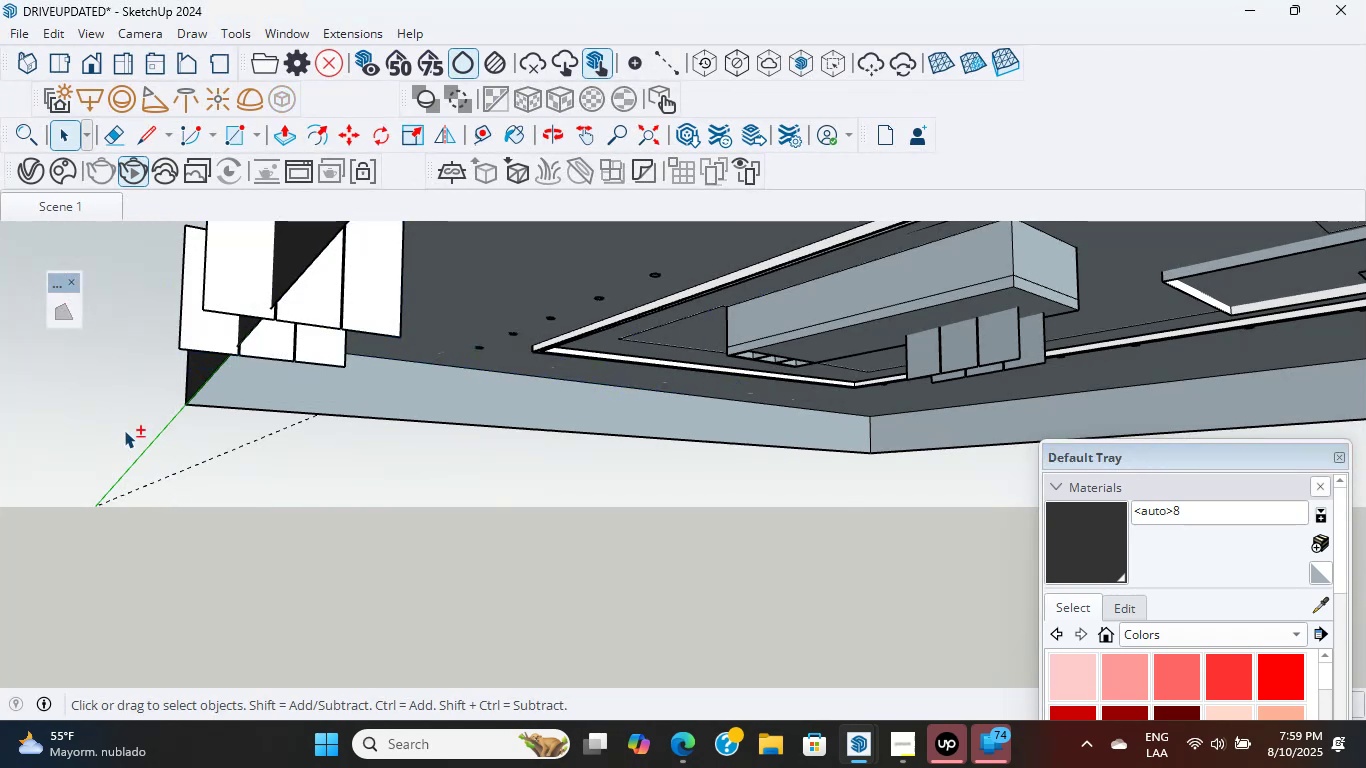 
wait(34.01)
 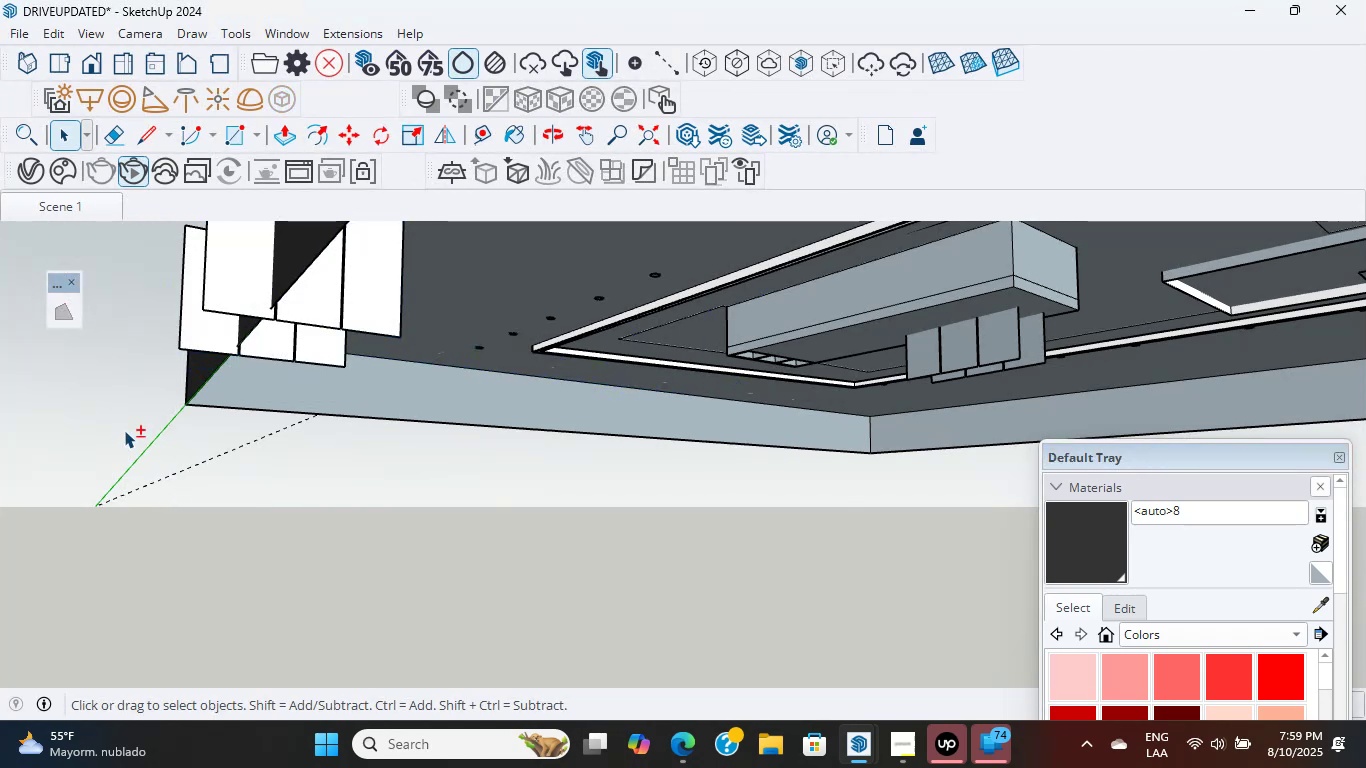 
left_click([213, 295])
 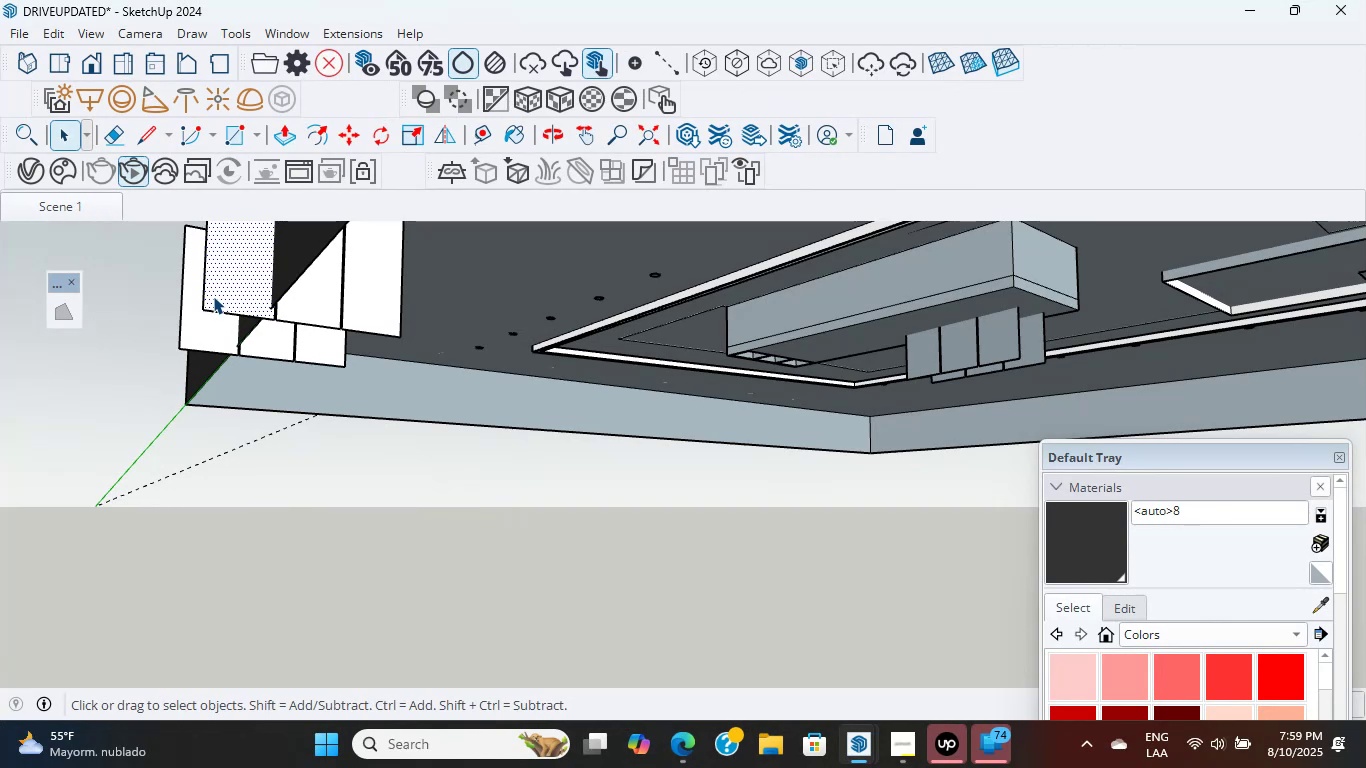 
double_click([213, 296])
 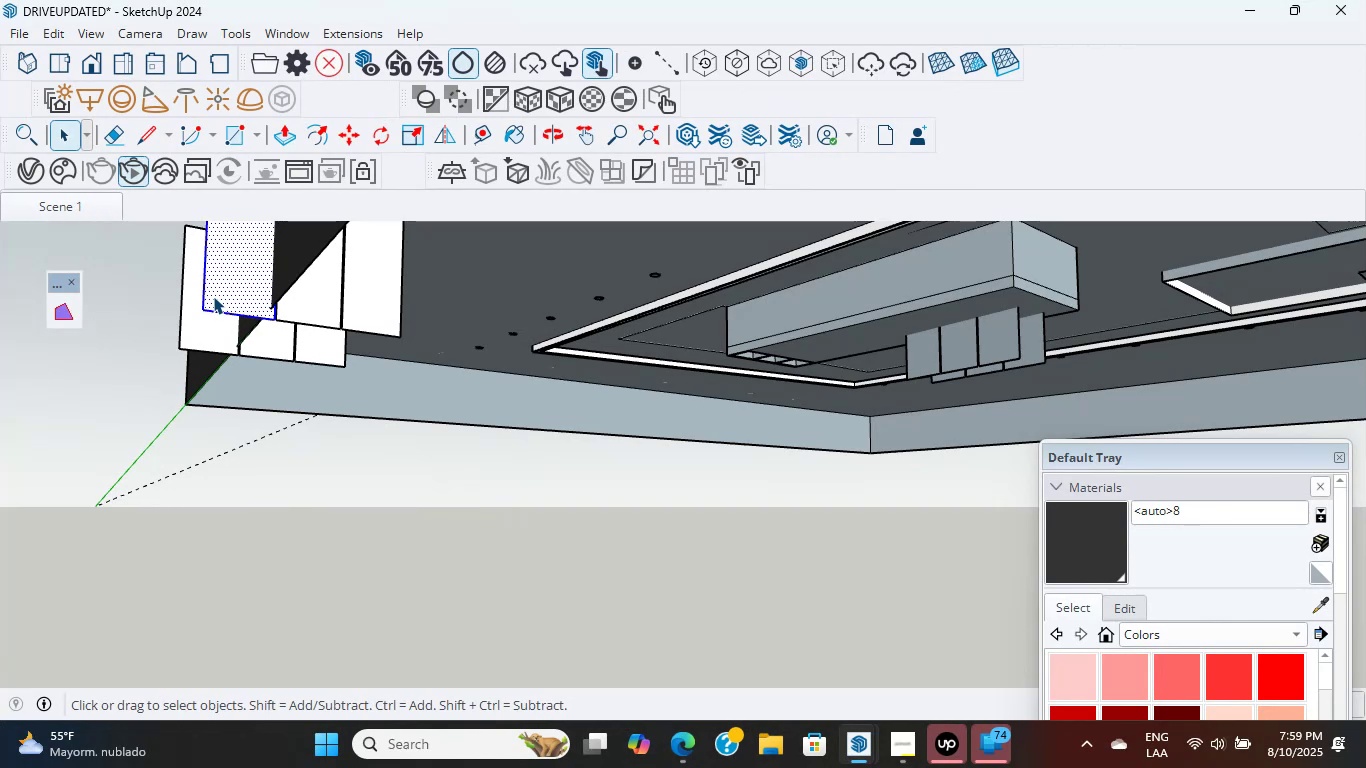 
hold_key(key=ShiftLeft, duration=4.44)
double_click([184, 319])
 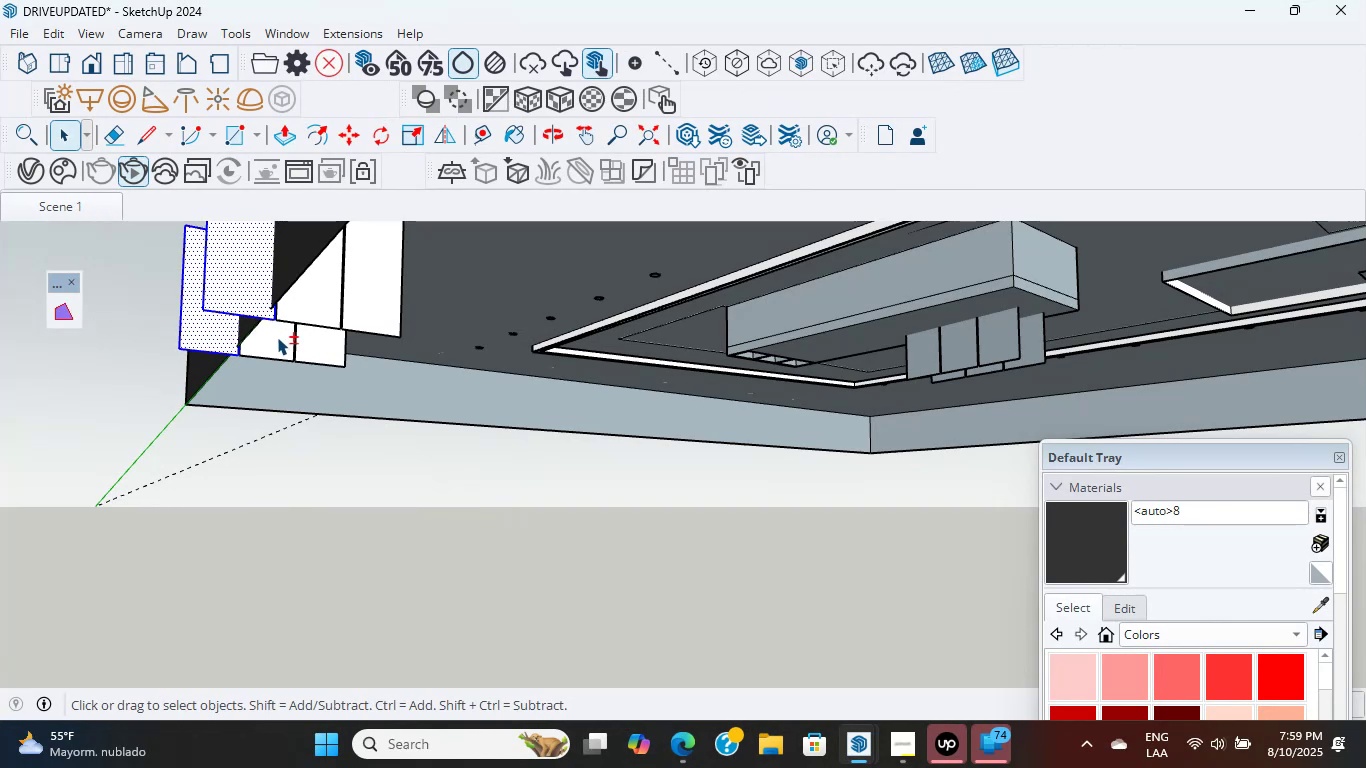 
double_click([281, 342])
 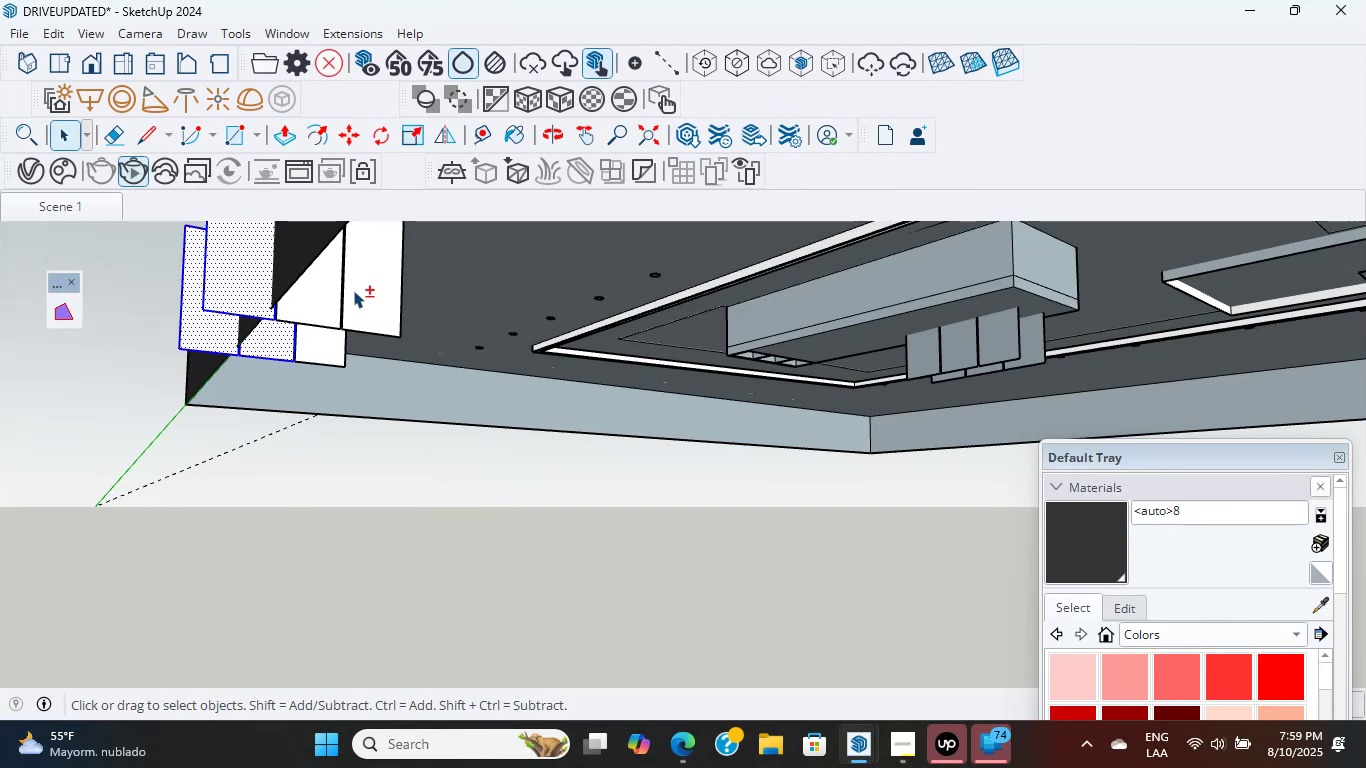 
double_click([352, 290])
 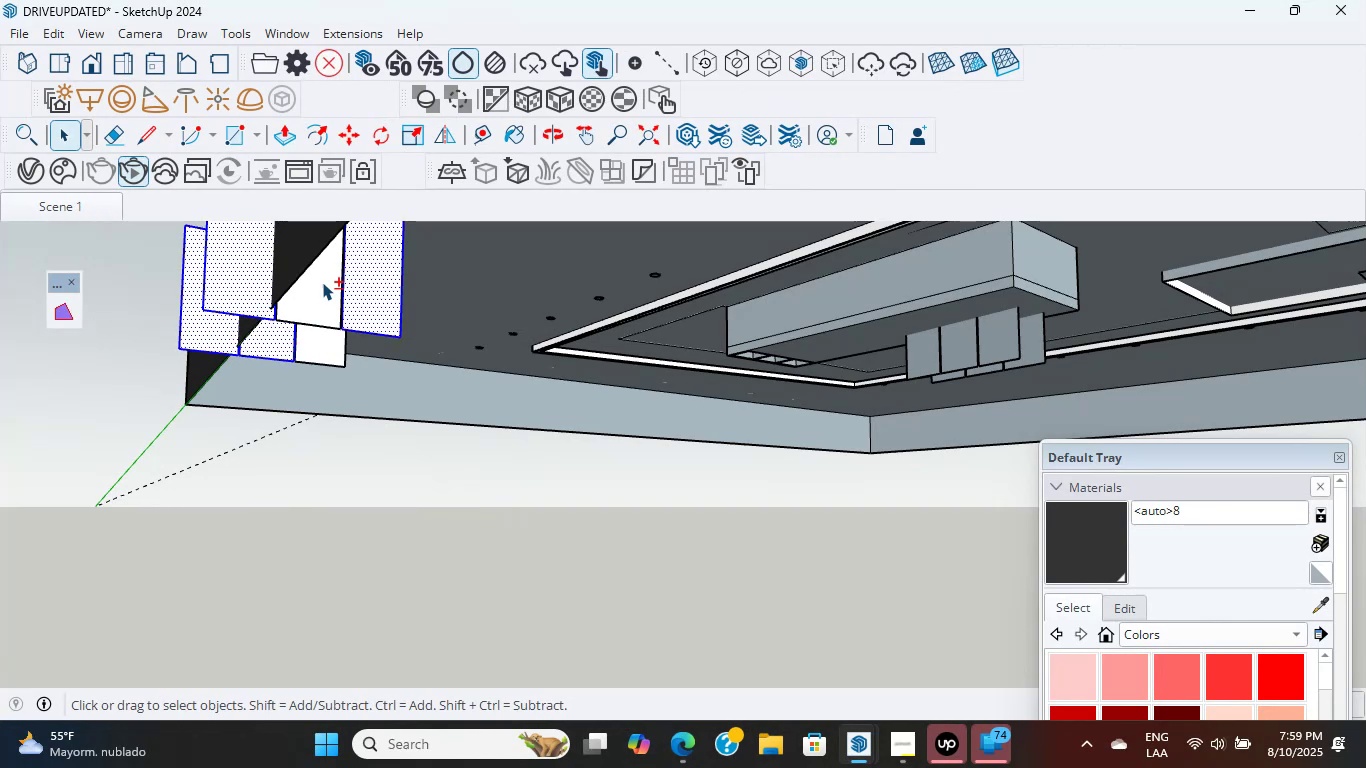 
triple_click([314, 279])
 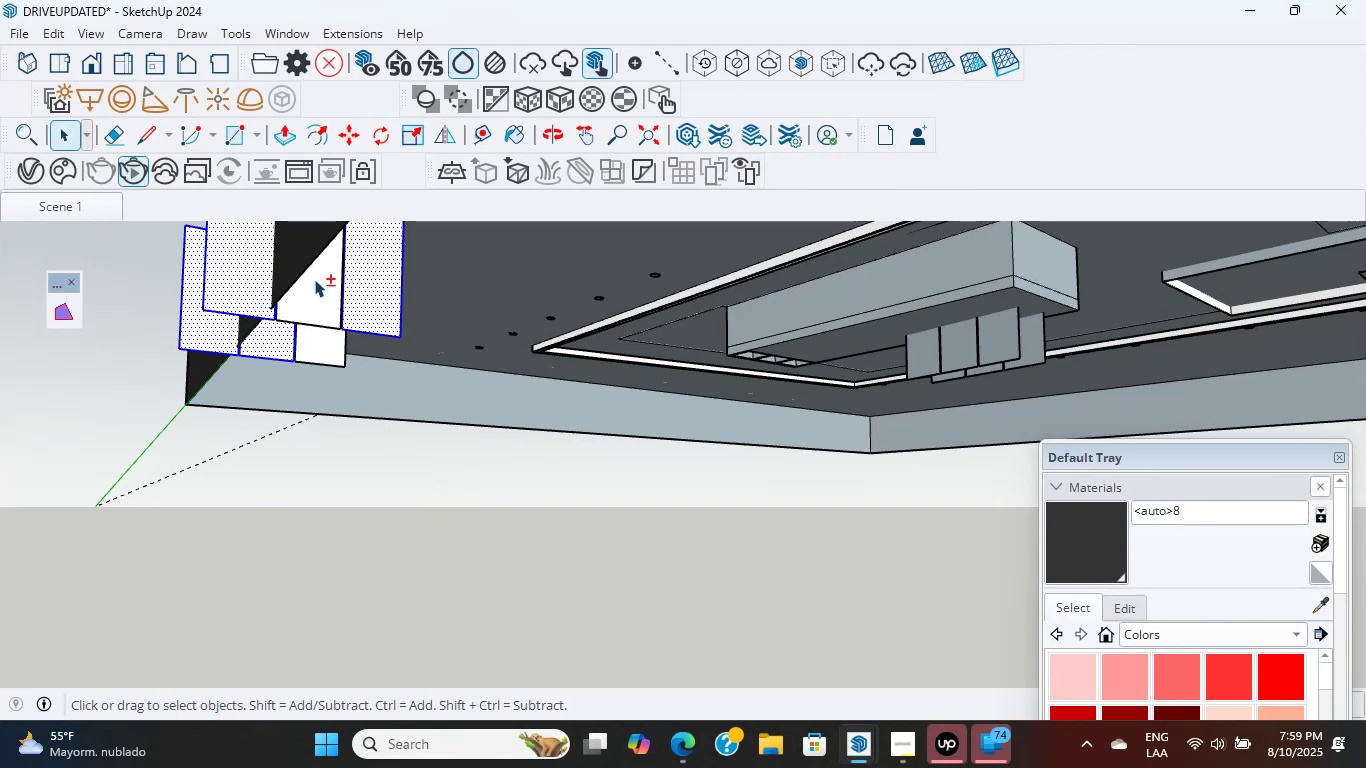 
triple_click([314, 279])
 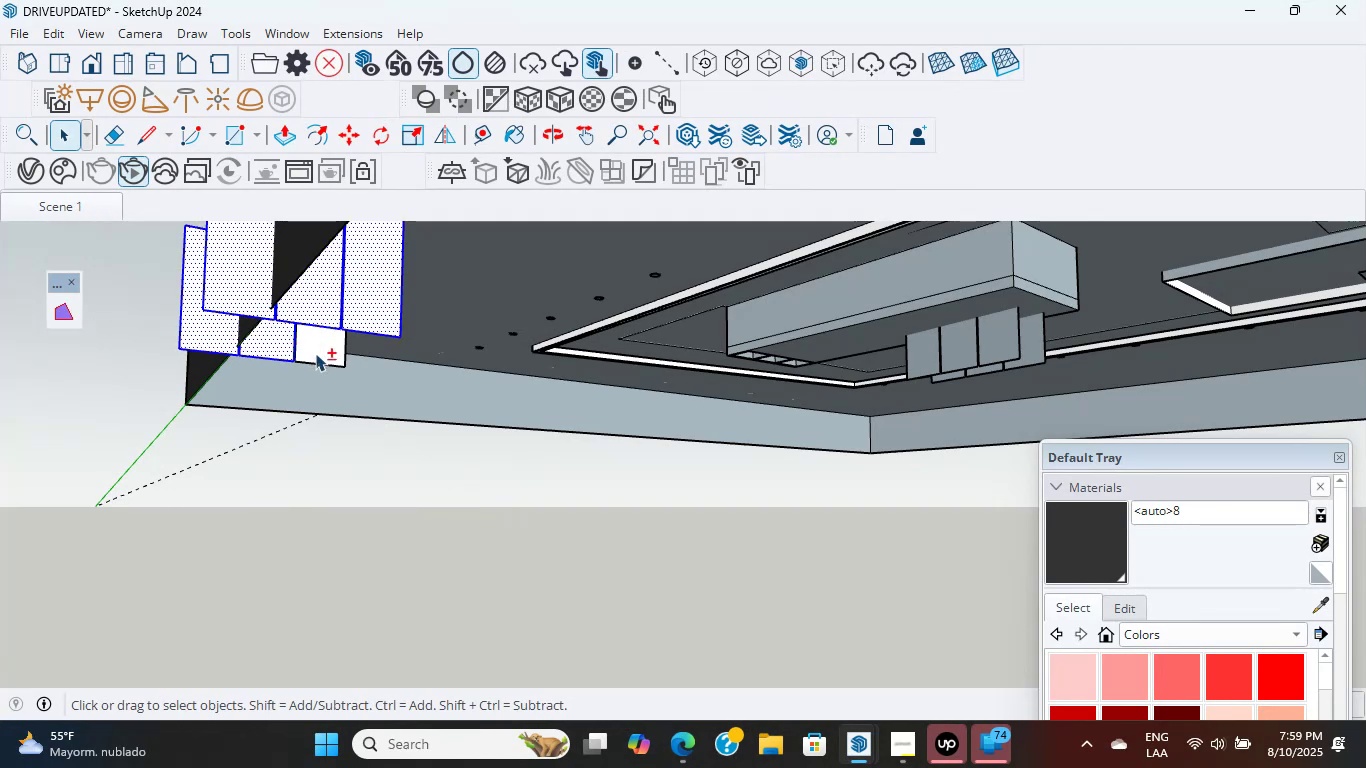 
double_click([315, 353])
 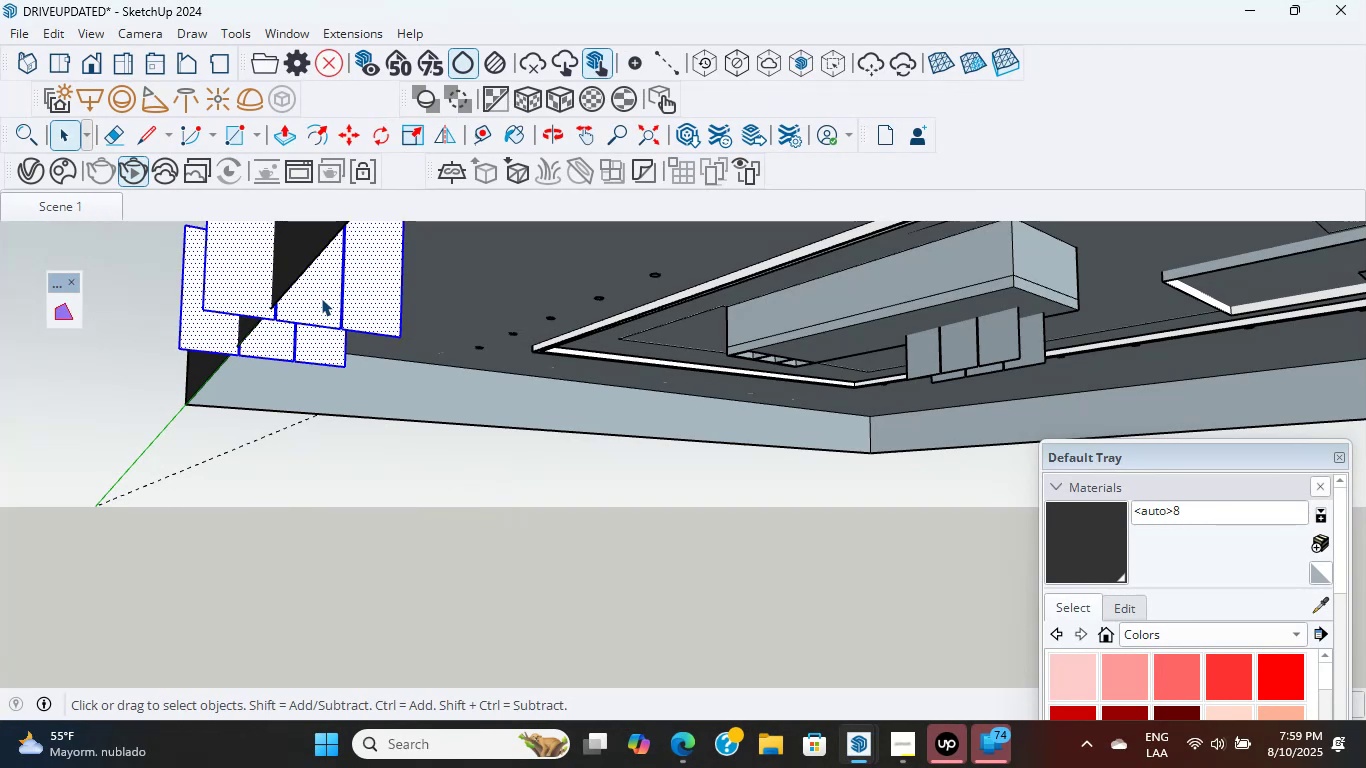 
key(Delete)
 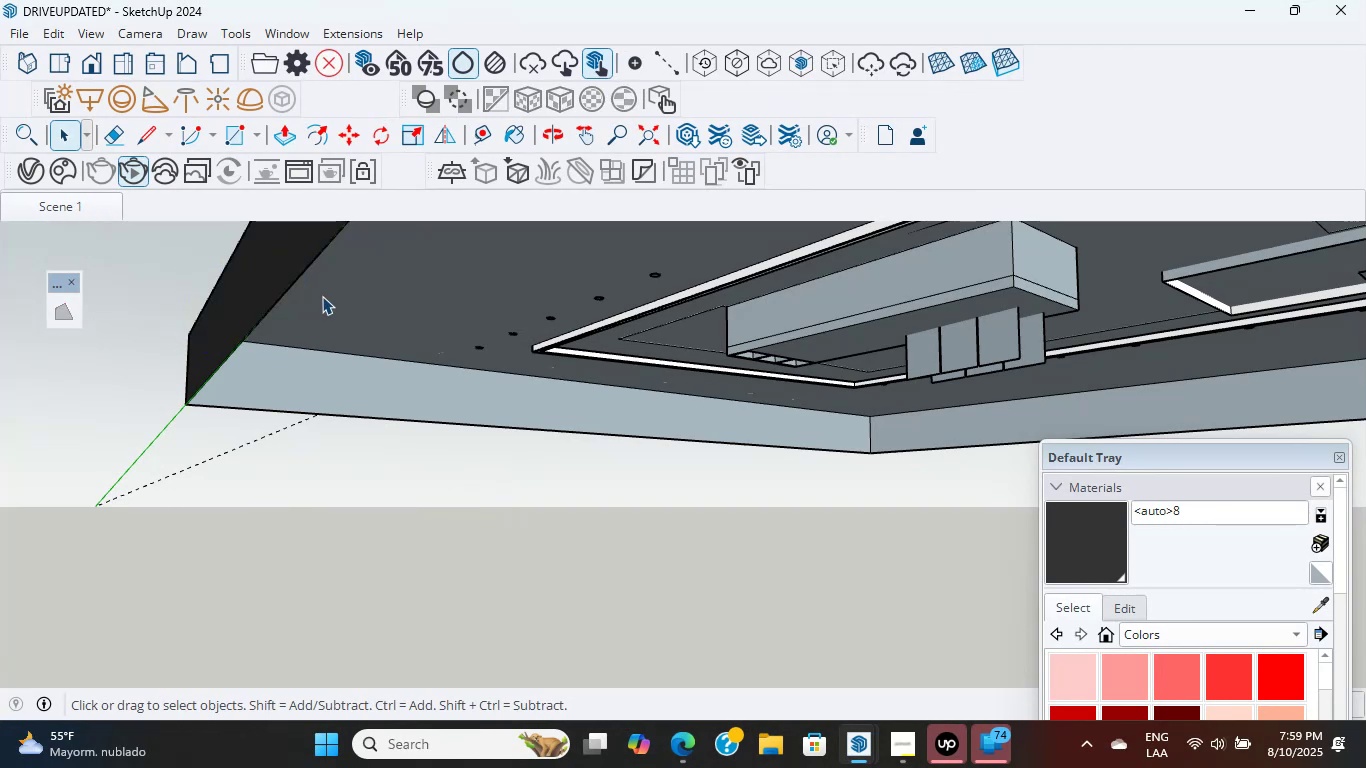 
hold_key(key=ShiftLeft, duration=0.43)
 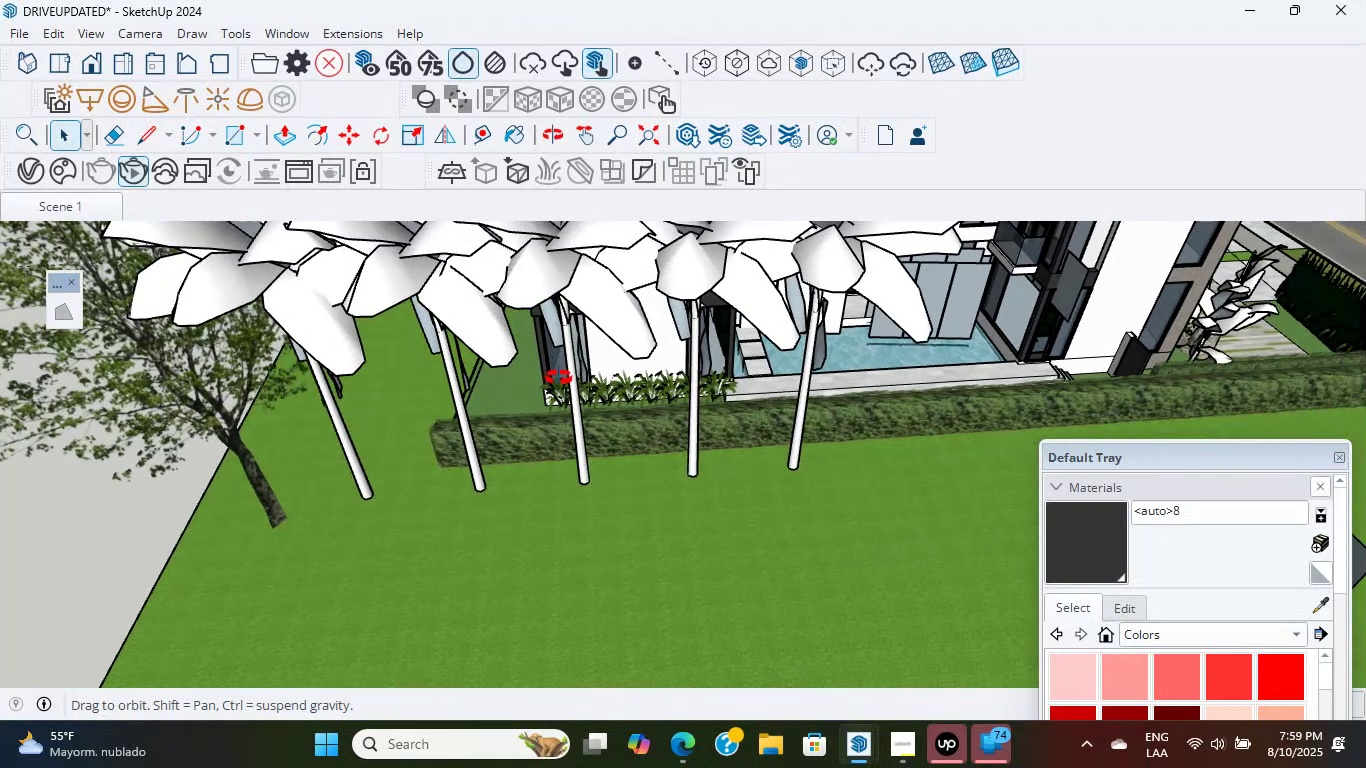 
scroll: coordinate [886, 284], scroll_direction: up, amount: 3.0
 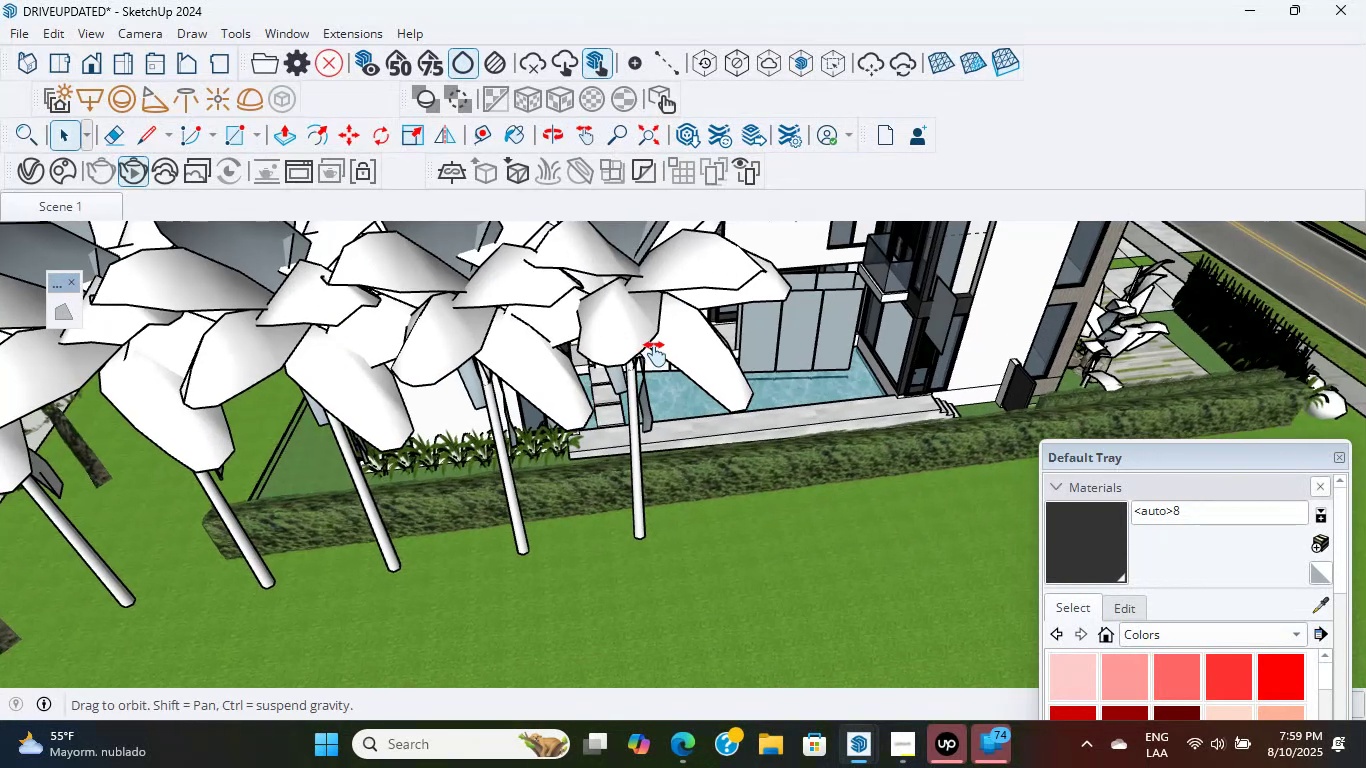 
hold_key(key=ShiftLeft, duration=0.42)
 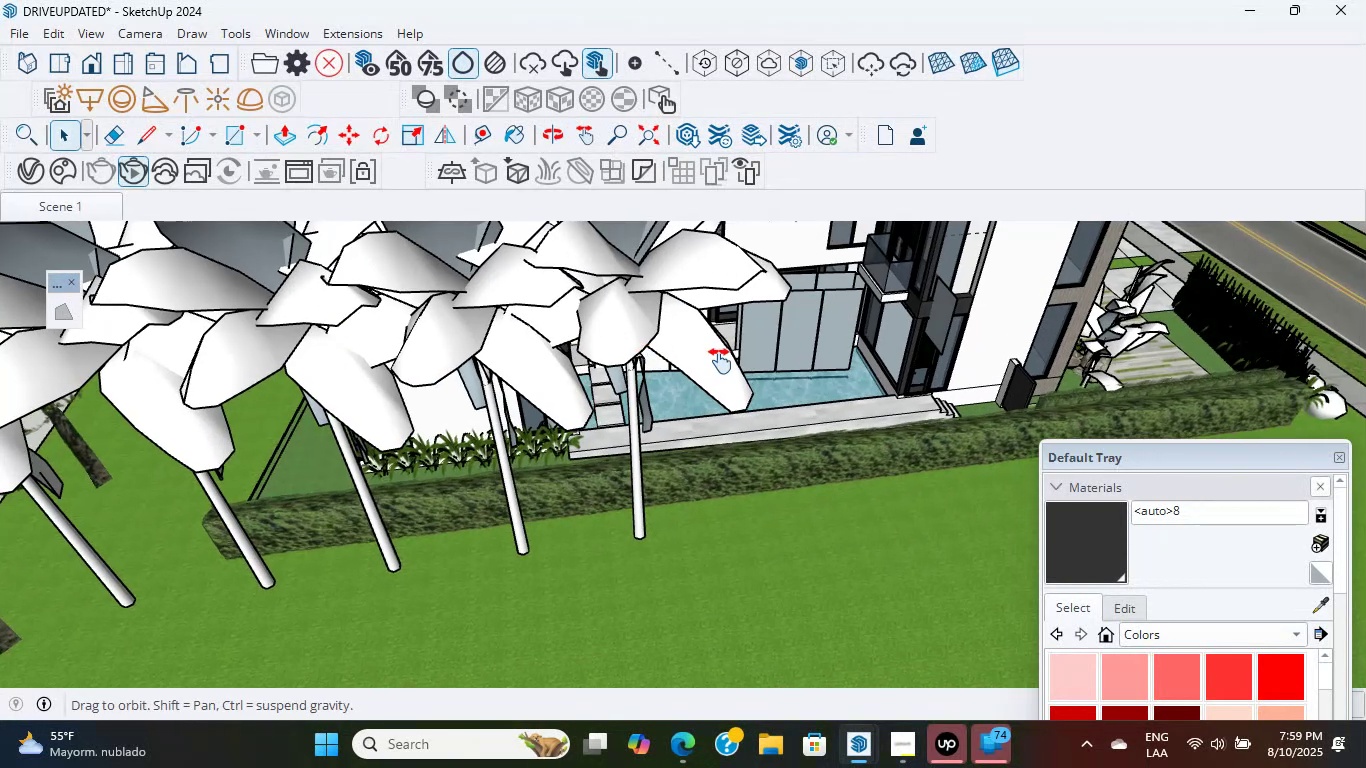 
scroll: coordinate [741, 302], scroll_direction: up, amount: 16.0
 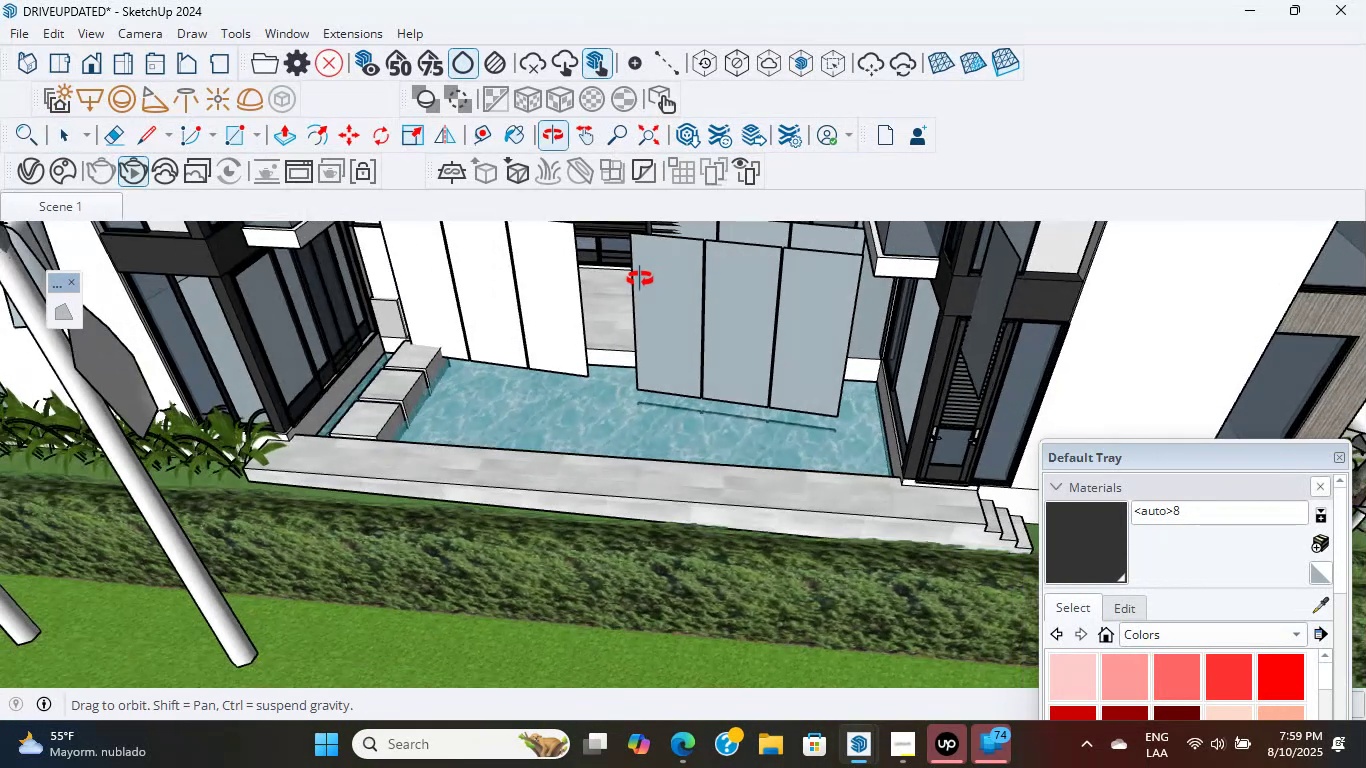 
key(Shift+ShiftLeft)
 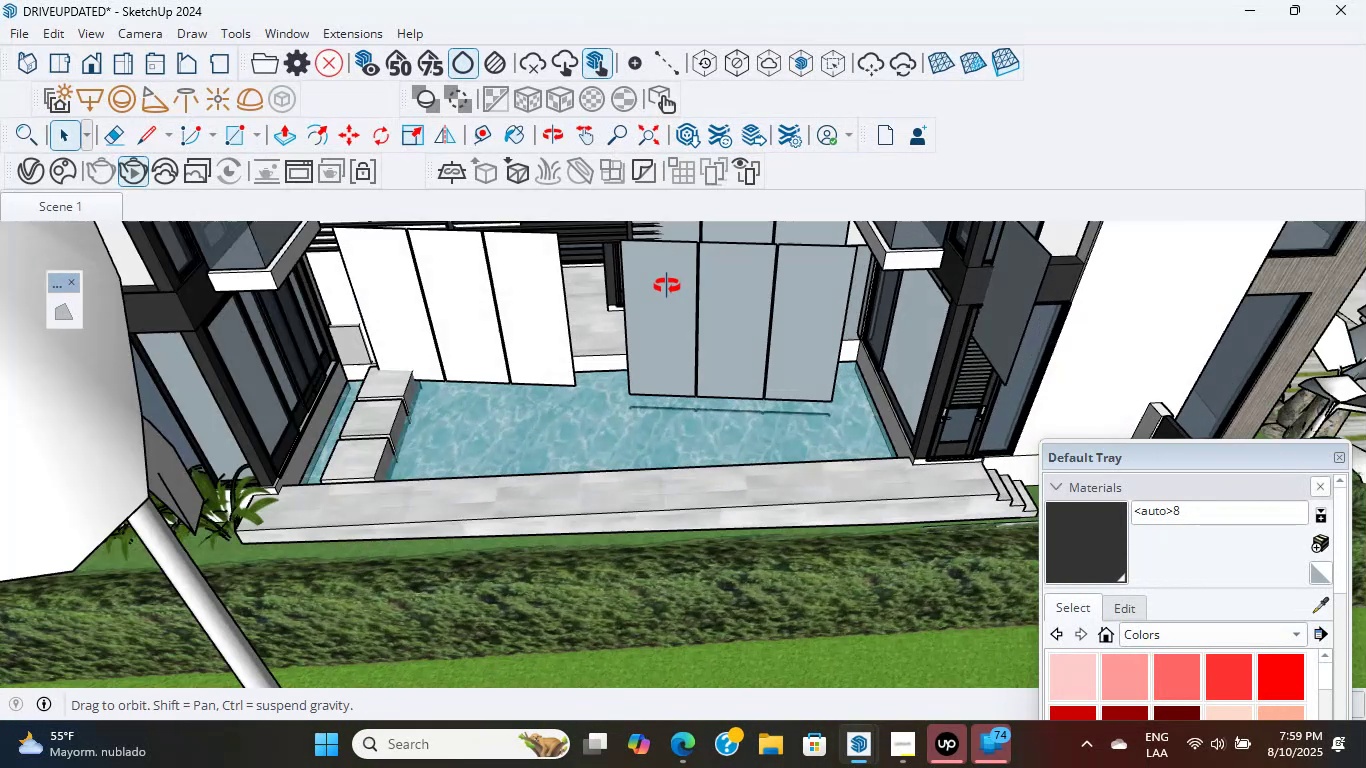 
scroll: coordinate [698, 449], scroll_direction: up, amount: 4.0
 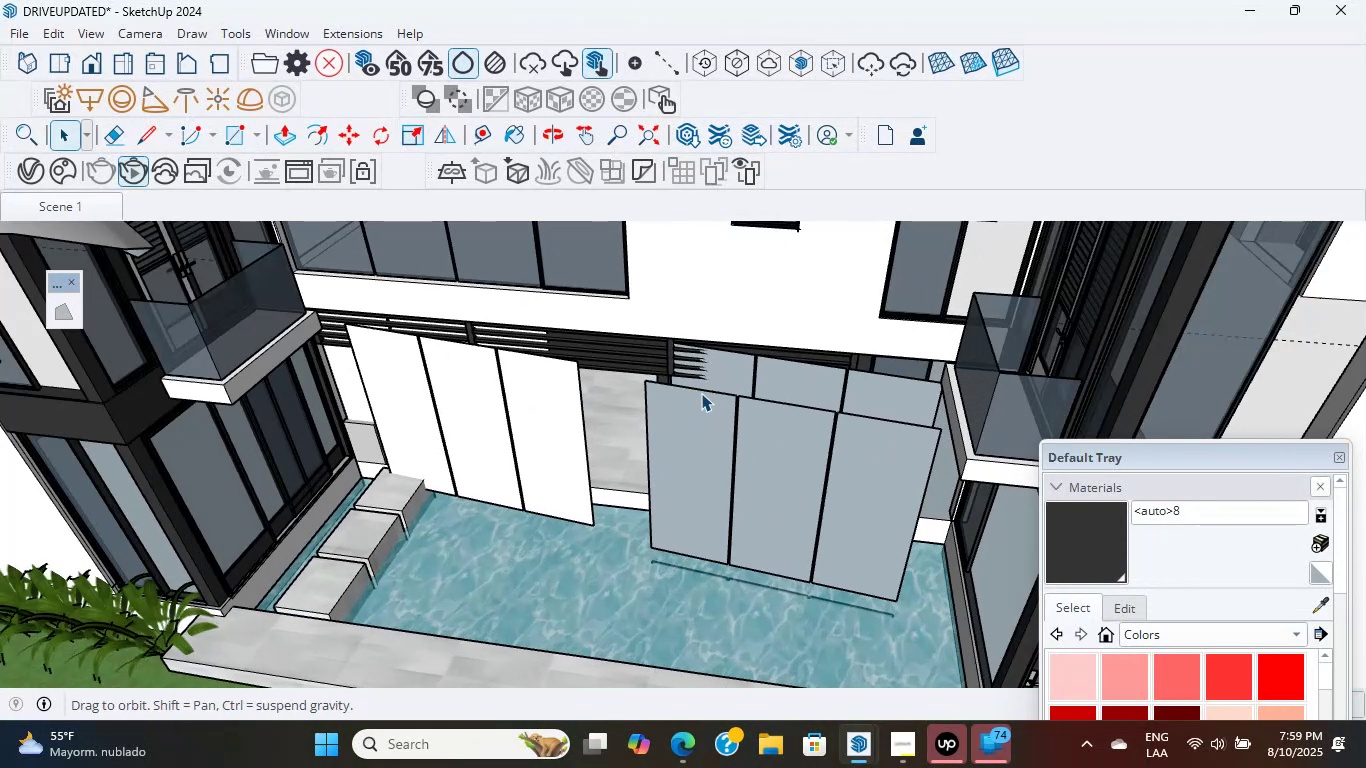 
hold_key(key=ShiftLeft, duration=0.36)
 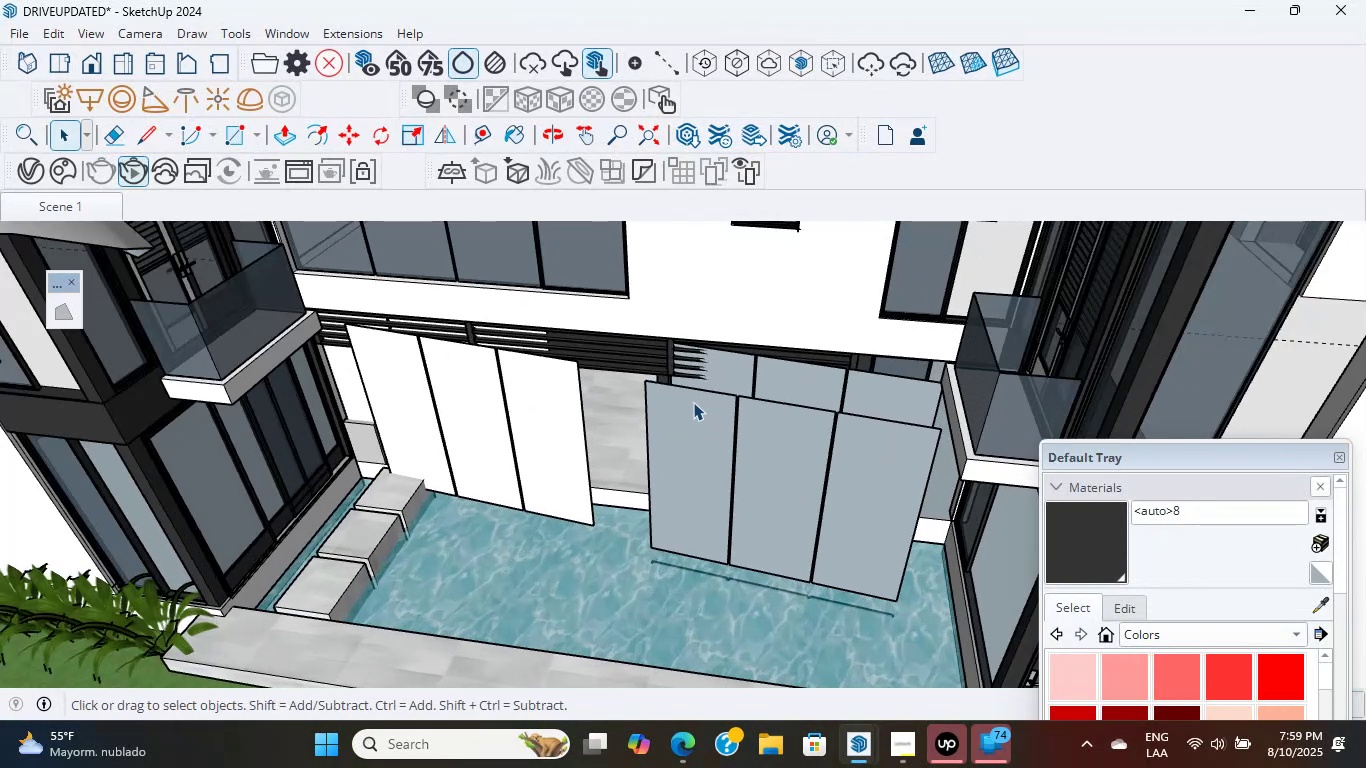 
left_click([704, 394])
 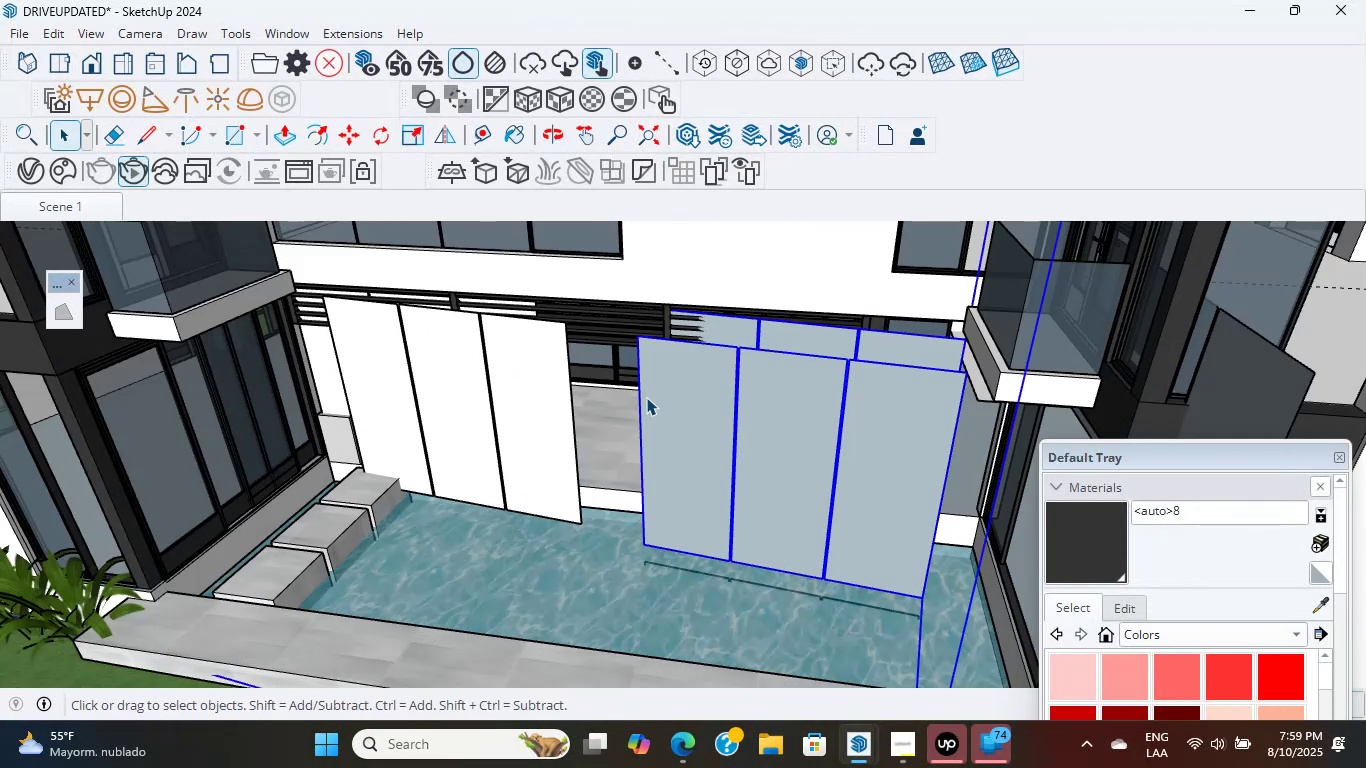 
hold_key(key=ShiftLeft, duration=0.39)
left_click([493, 377])
 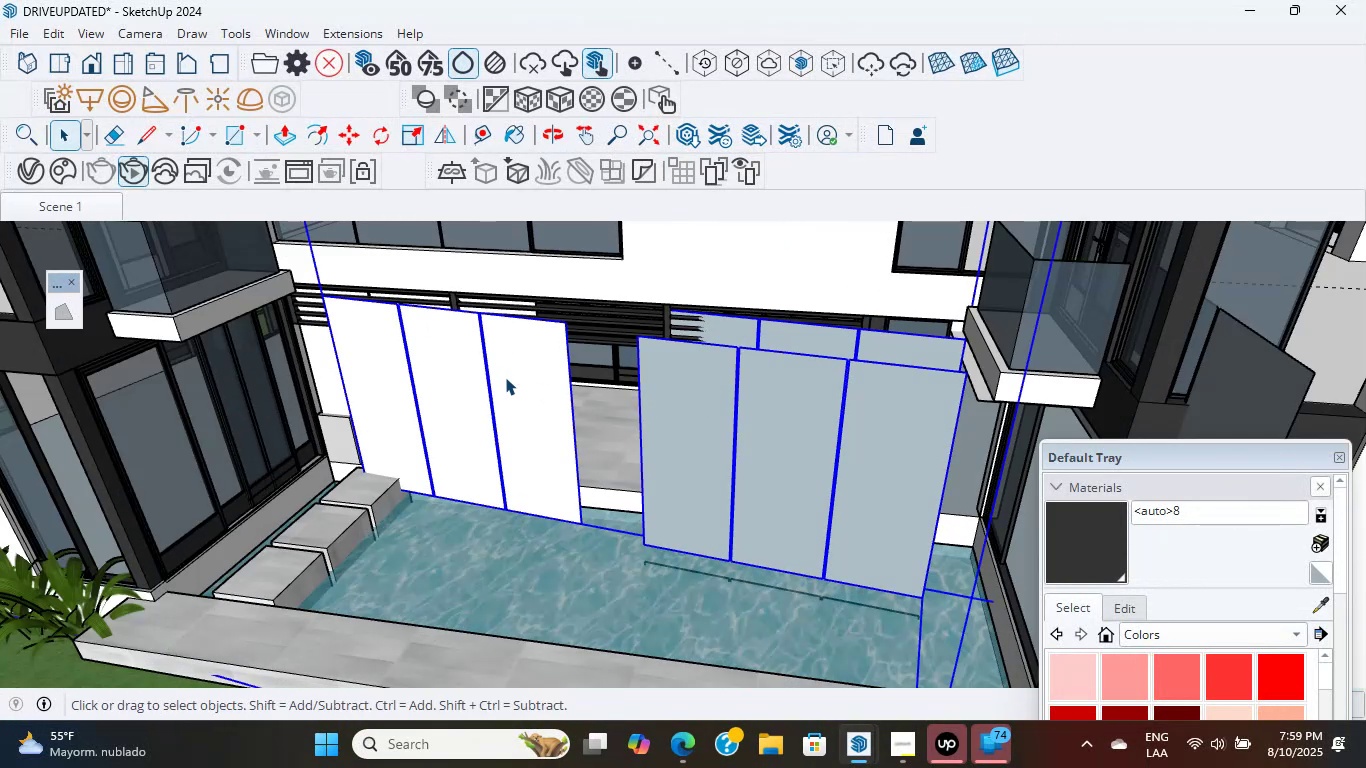 
right_click([505, 377])
 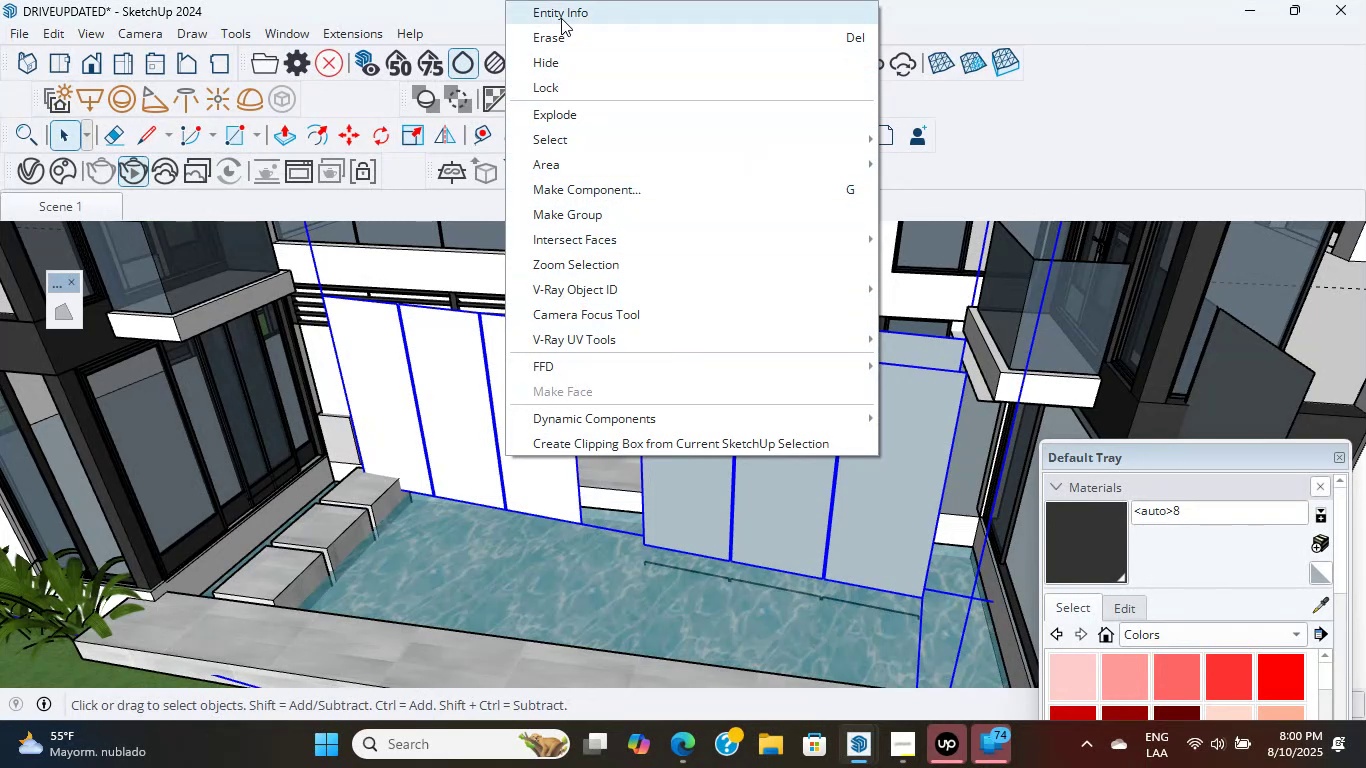 
wait(7.92)
 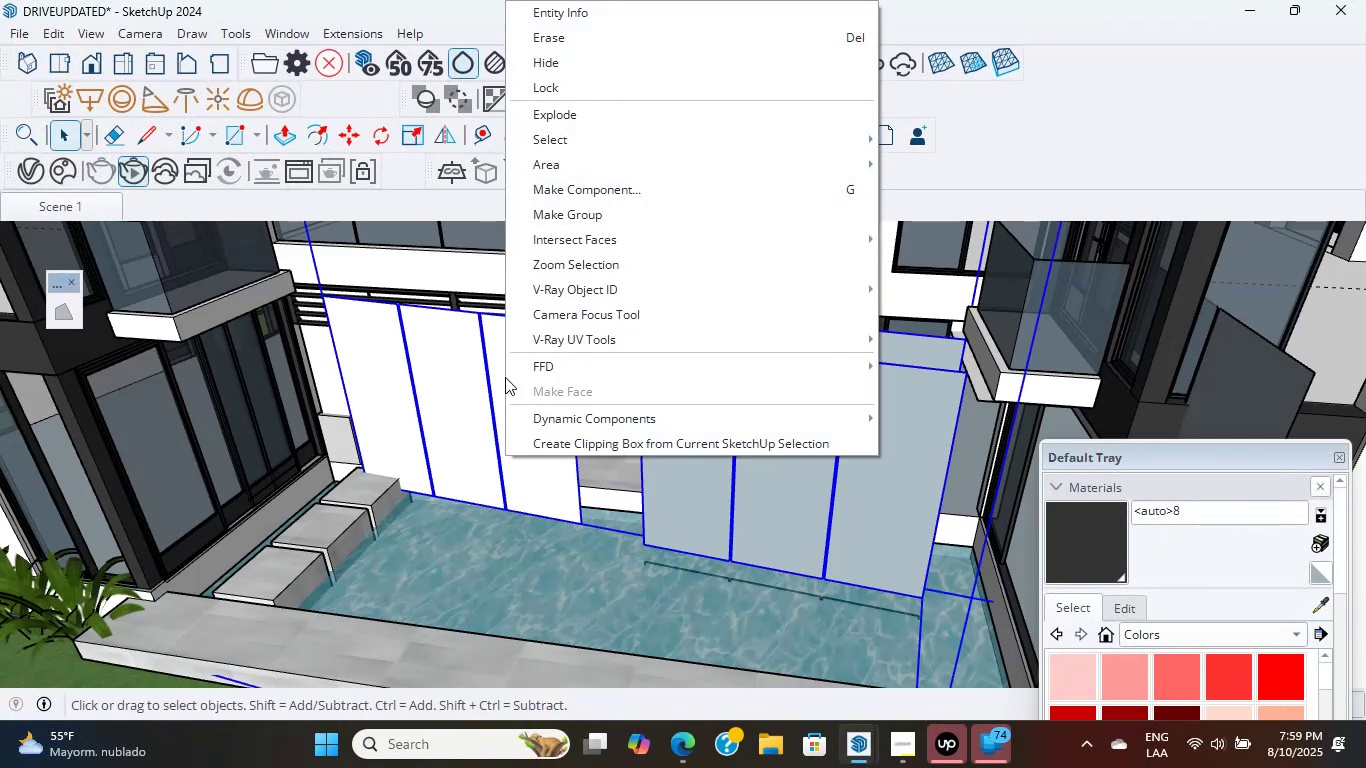 
left_click([553, 115])
 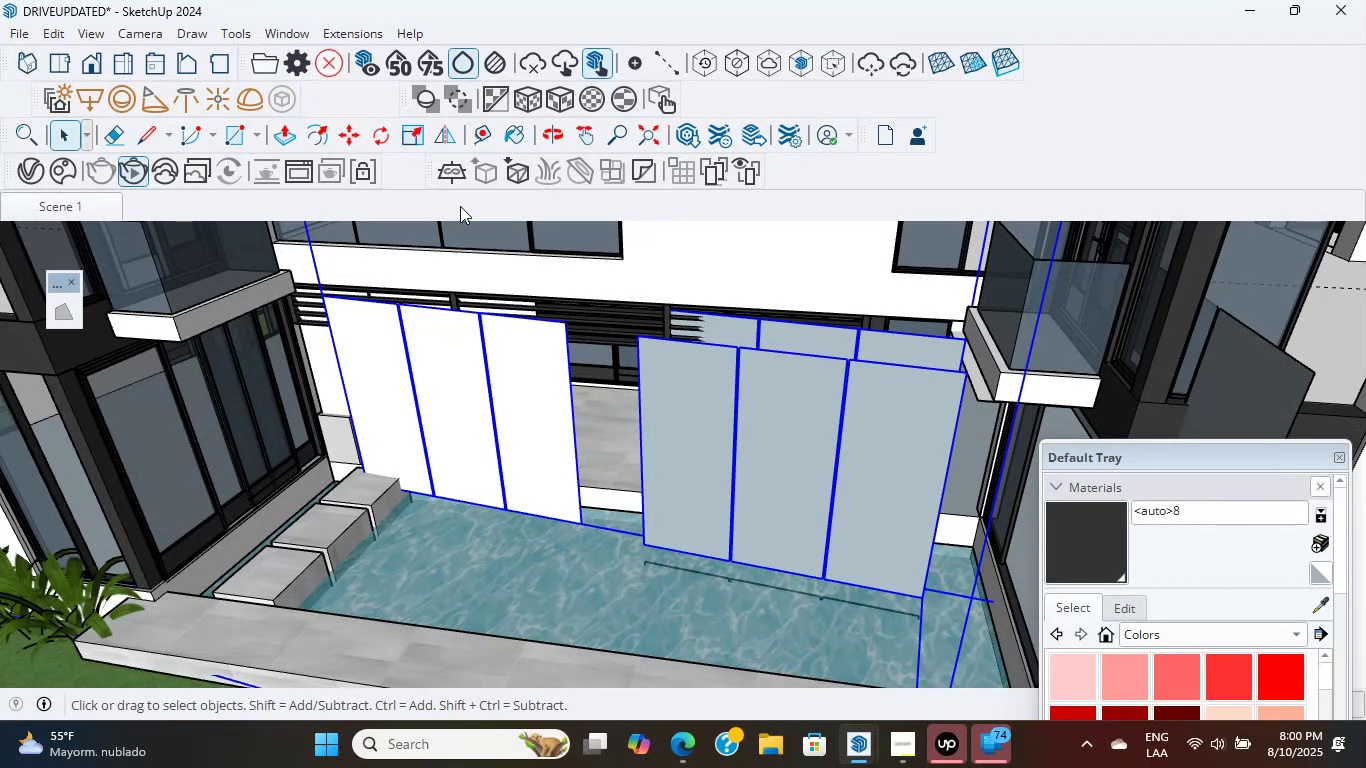 
wait(15.65)
 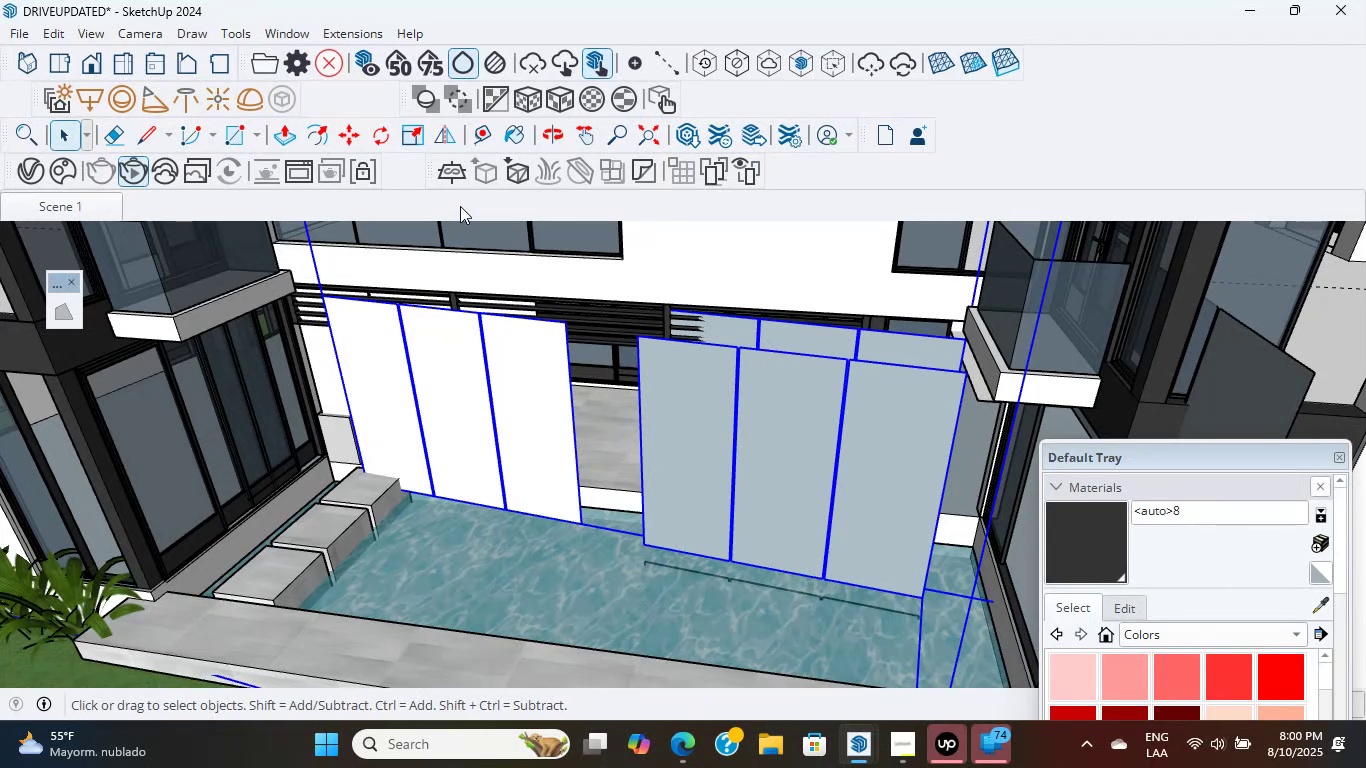 
left_click([701, 423])
 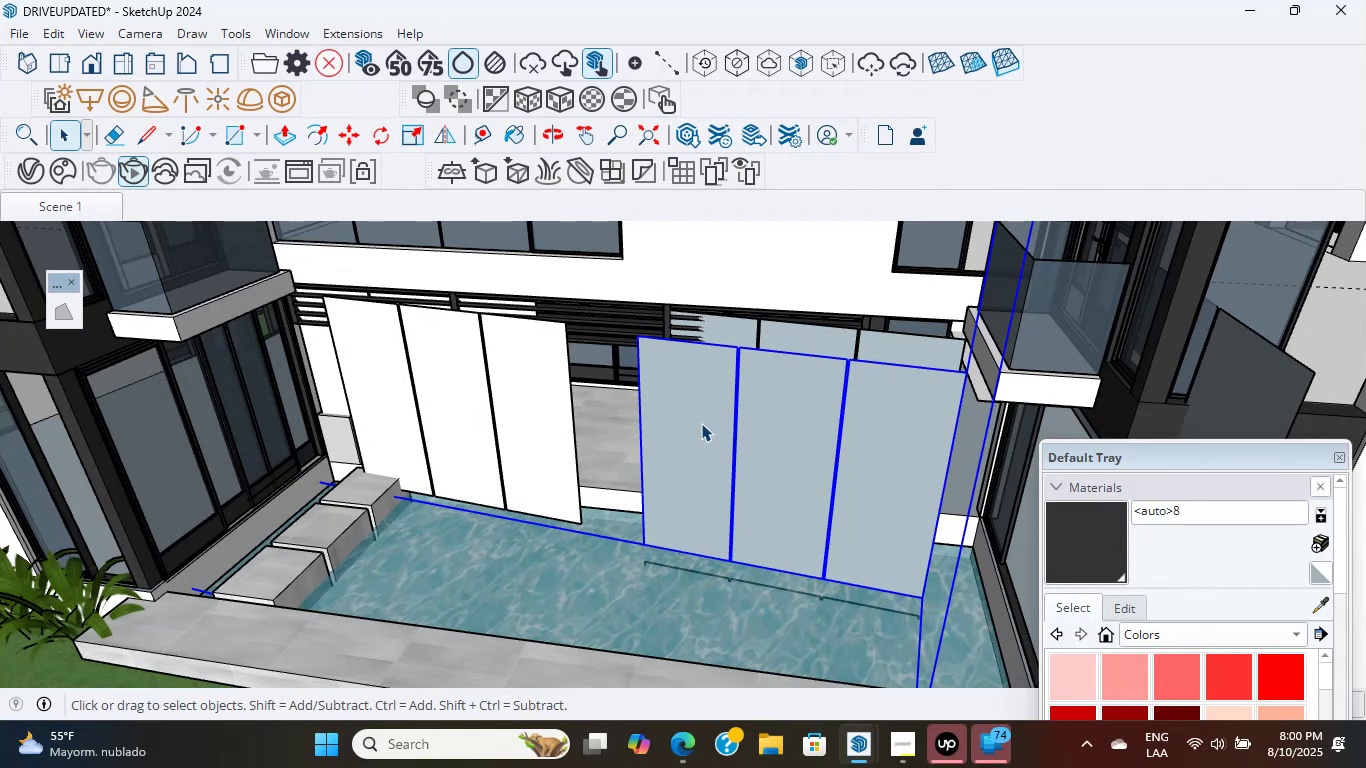 
right_click([701, 423])
 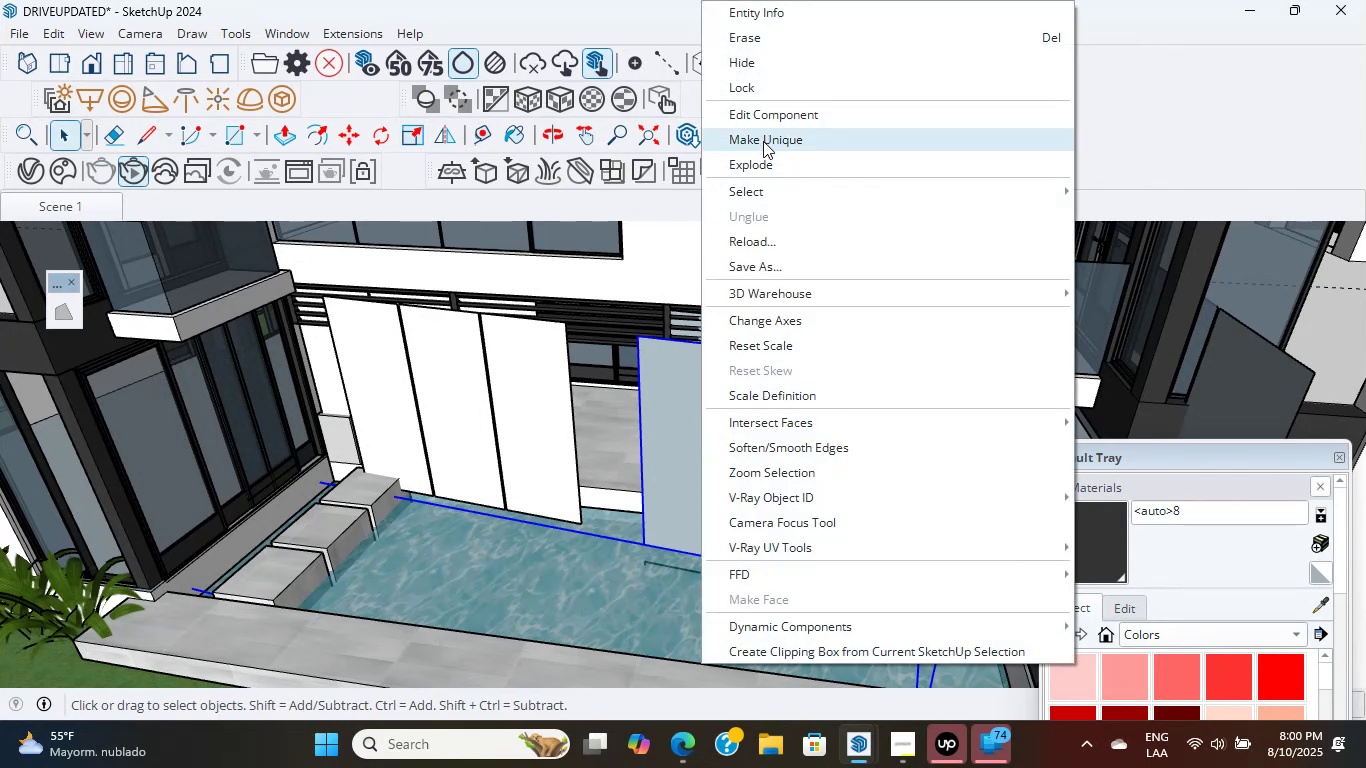 
left_click([763, 158])
 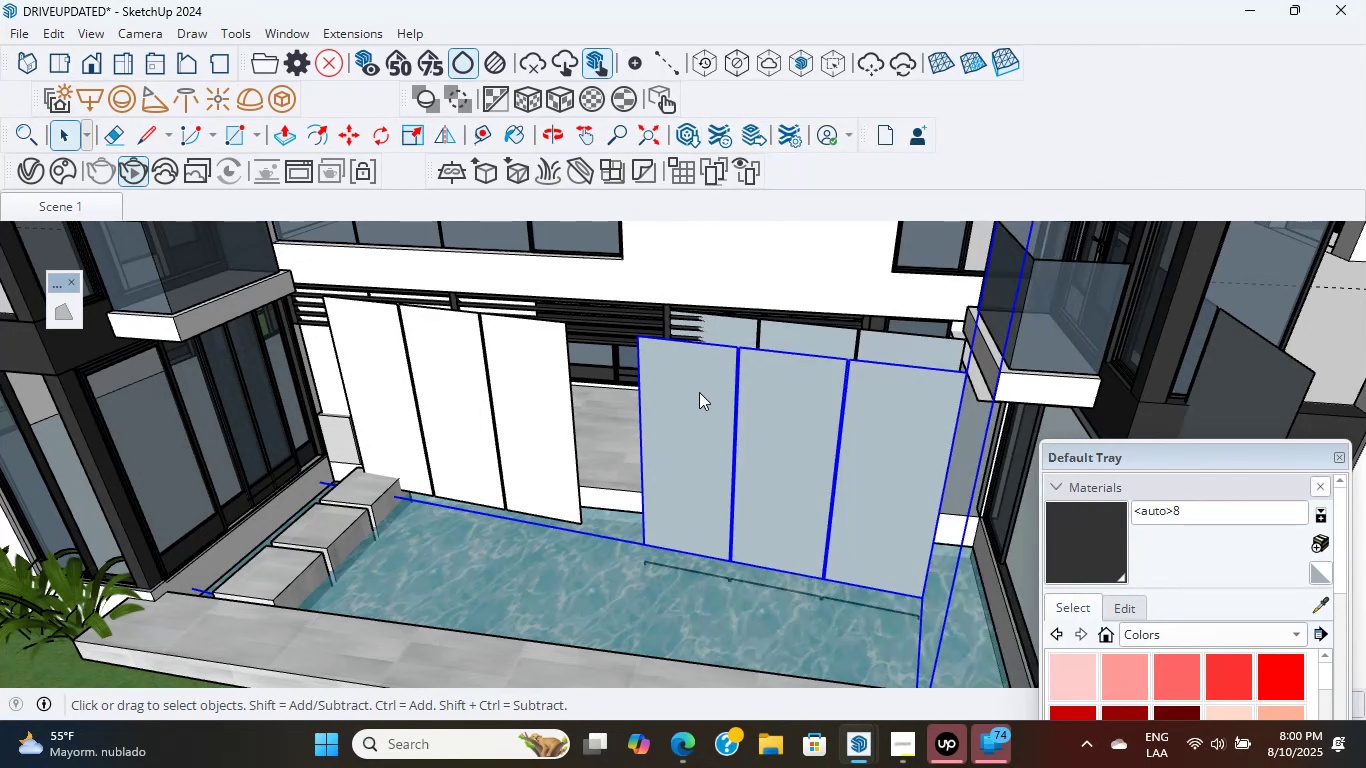 
left_click([699, 392])
 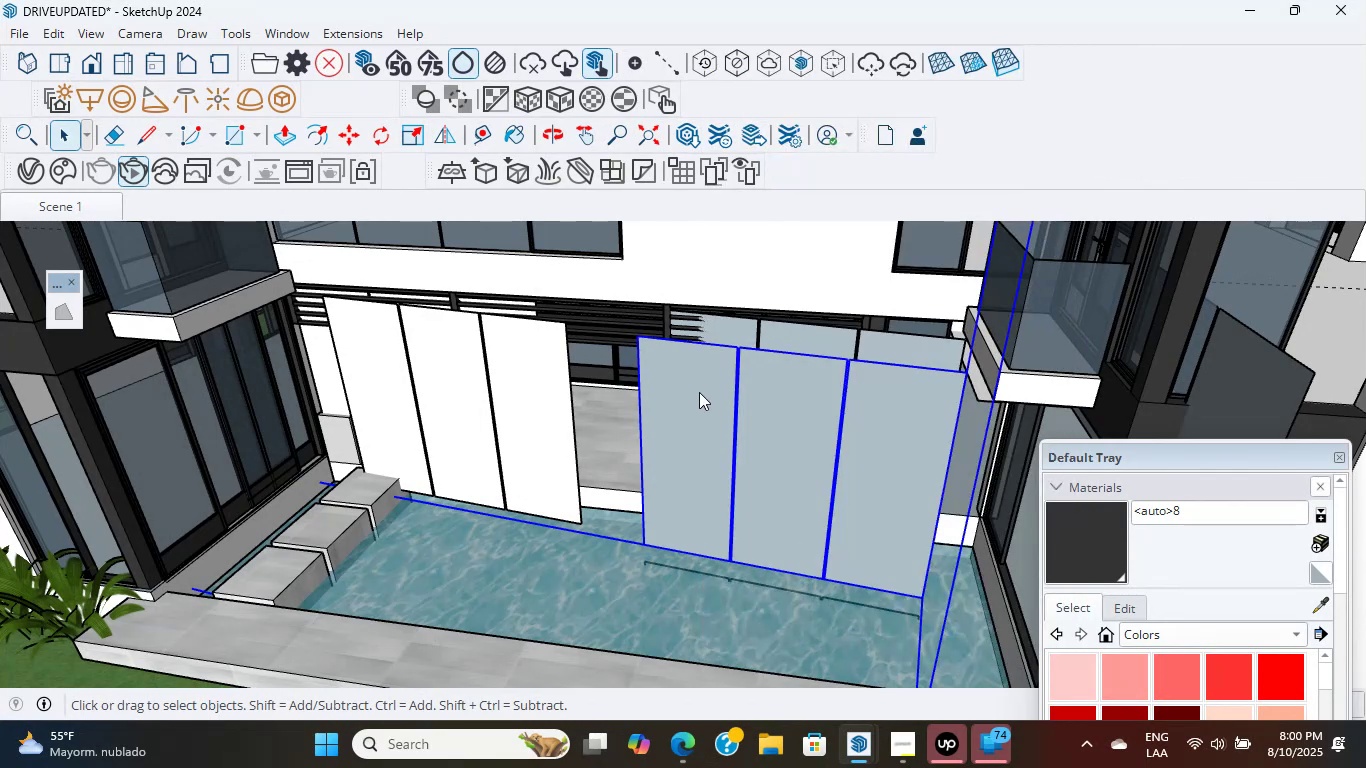 
left_click([699, 392])
 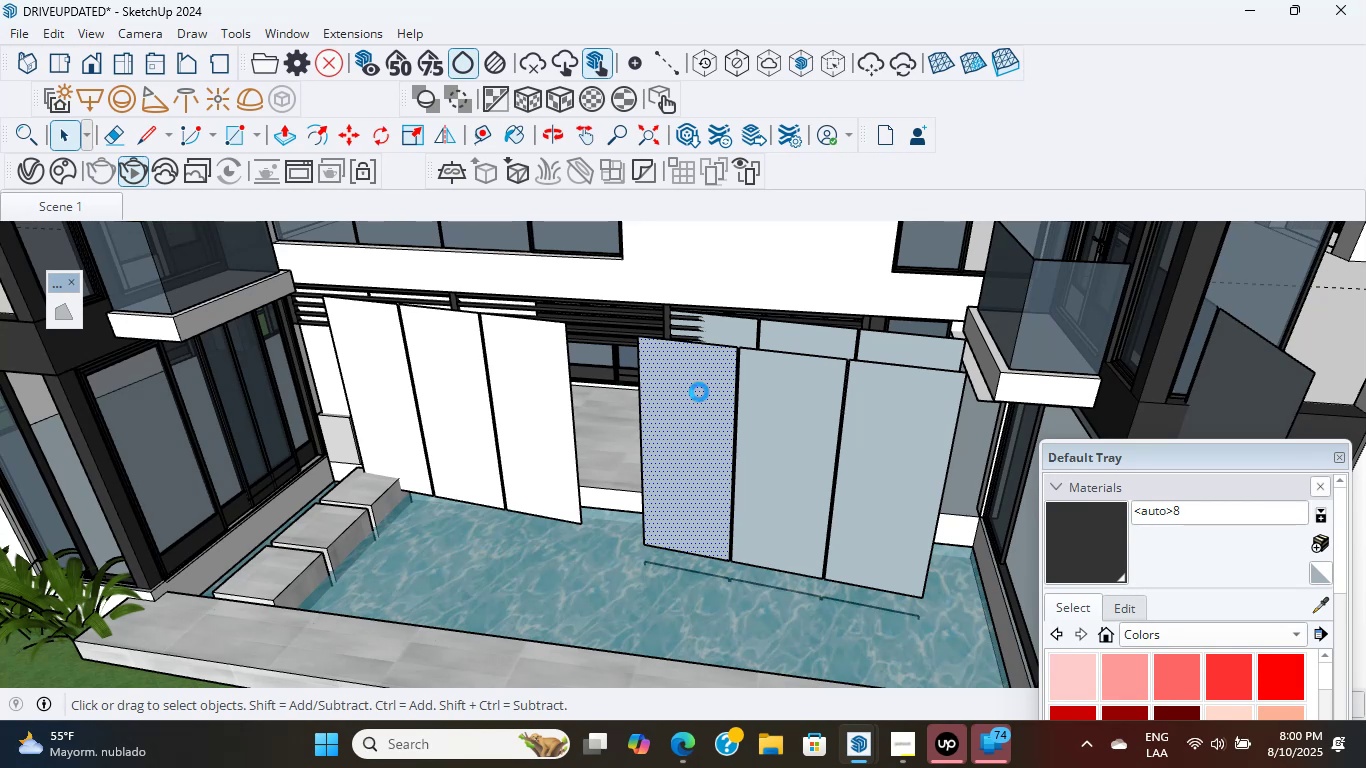 
wait(27.89)
 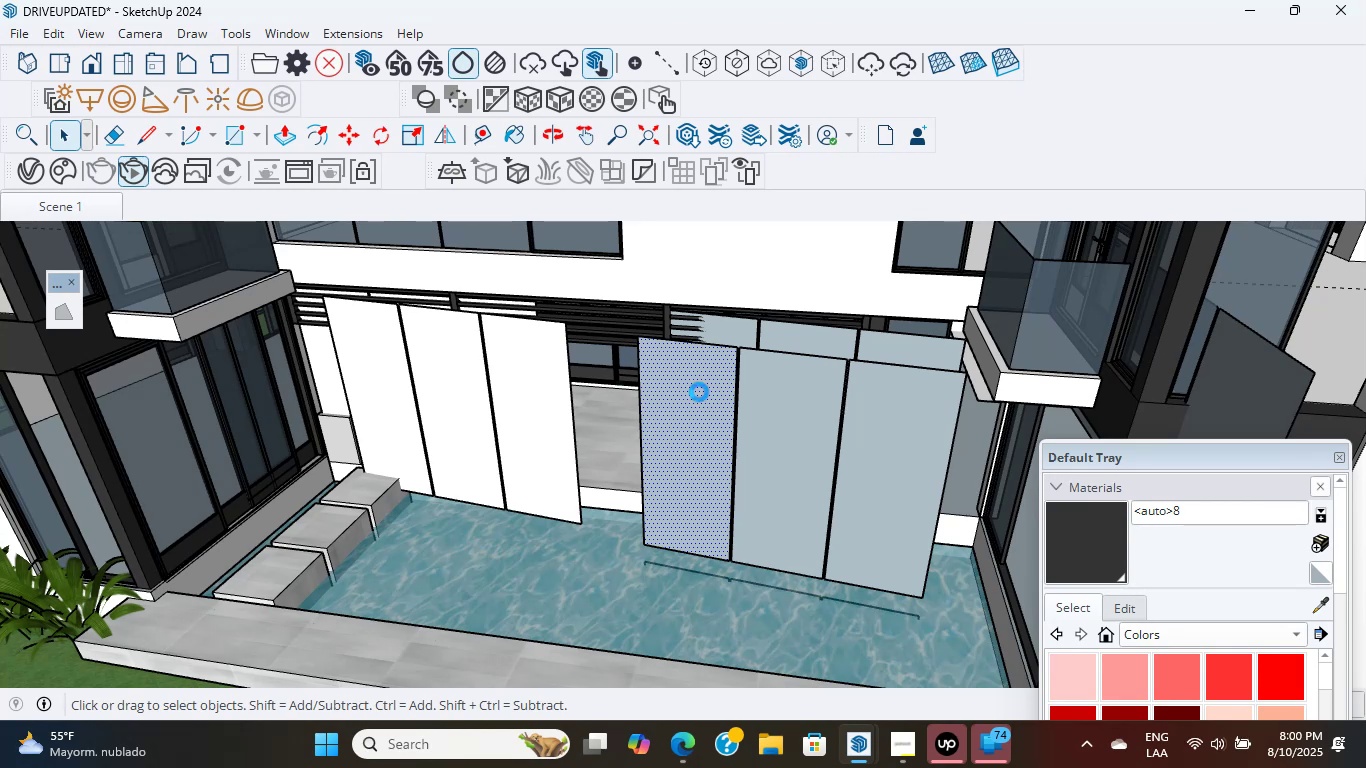 
scroll: coordinate [749, 461], scroll_direction: up, amount: 1.0
 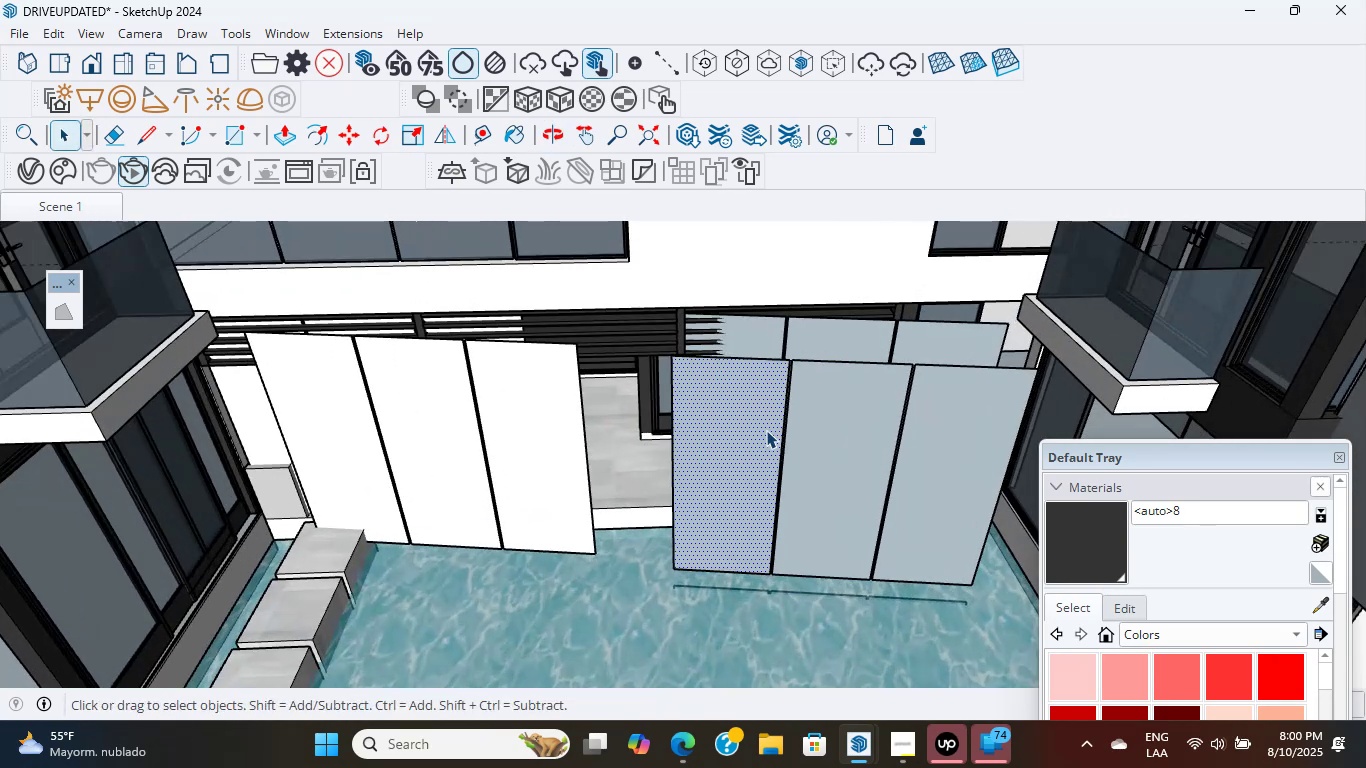 
double_click([764, 427])
 